 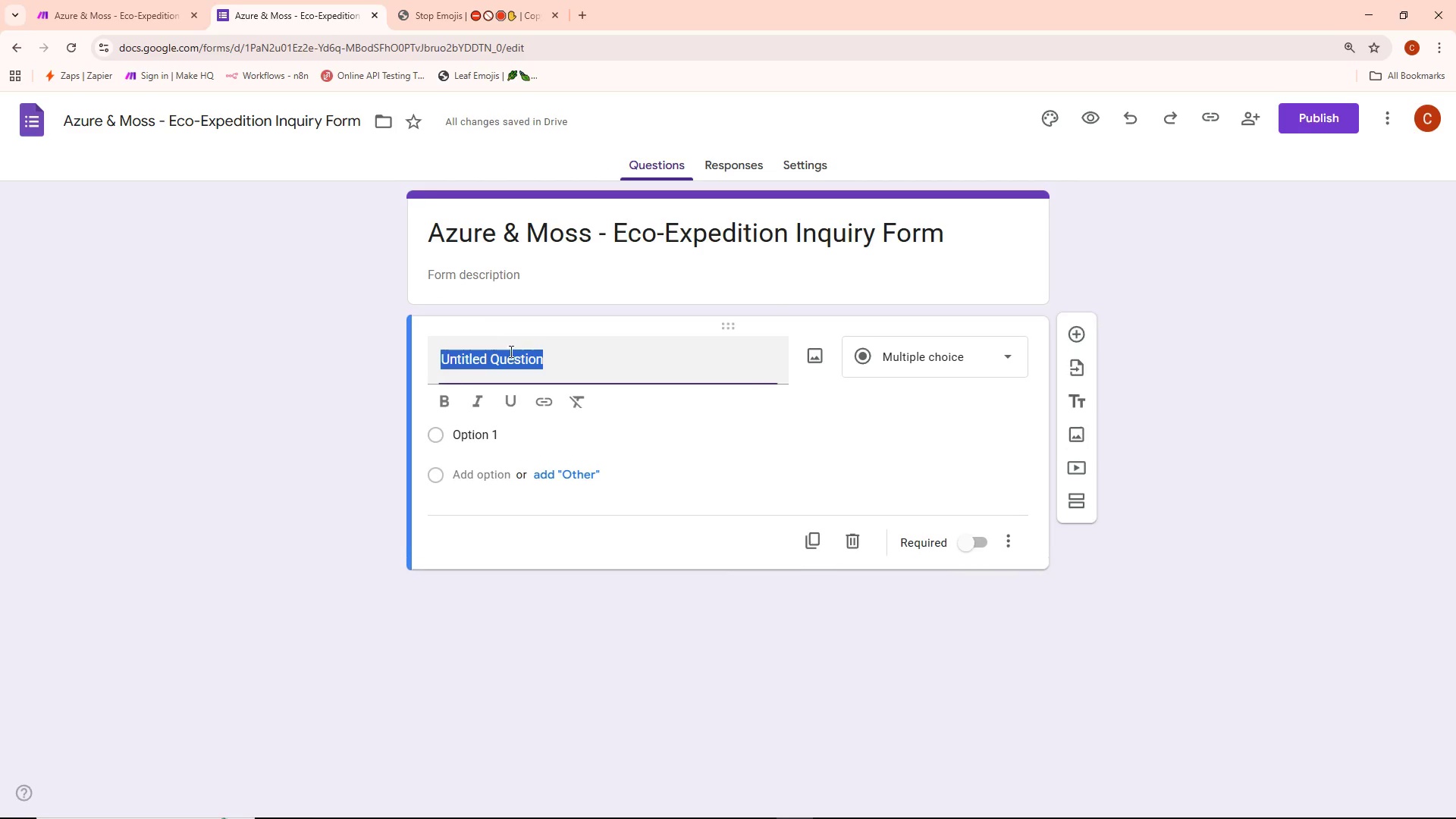 
key(Control+ControlLeft)
 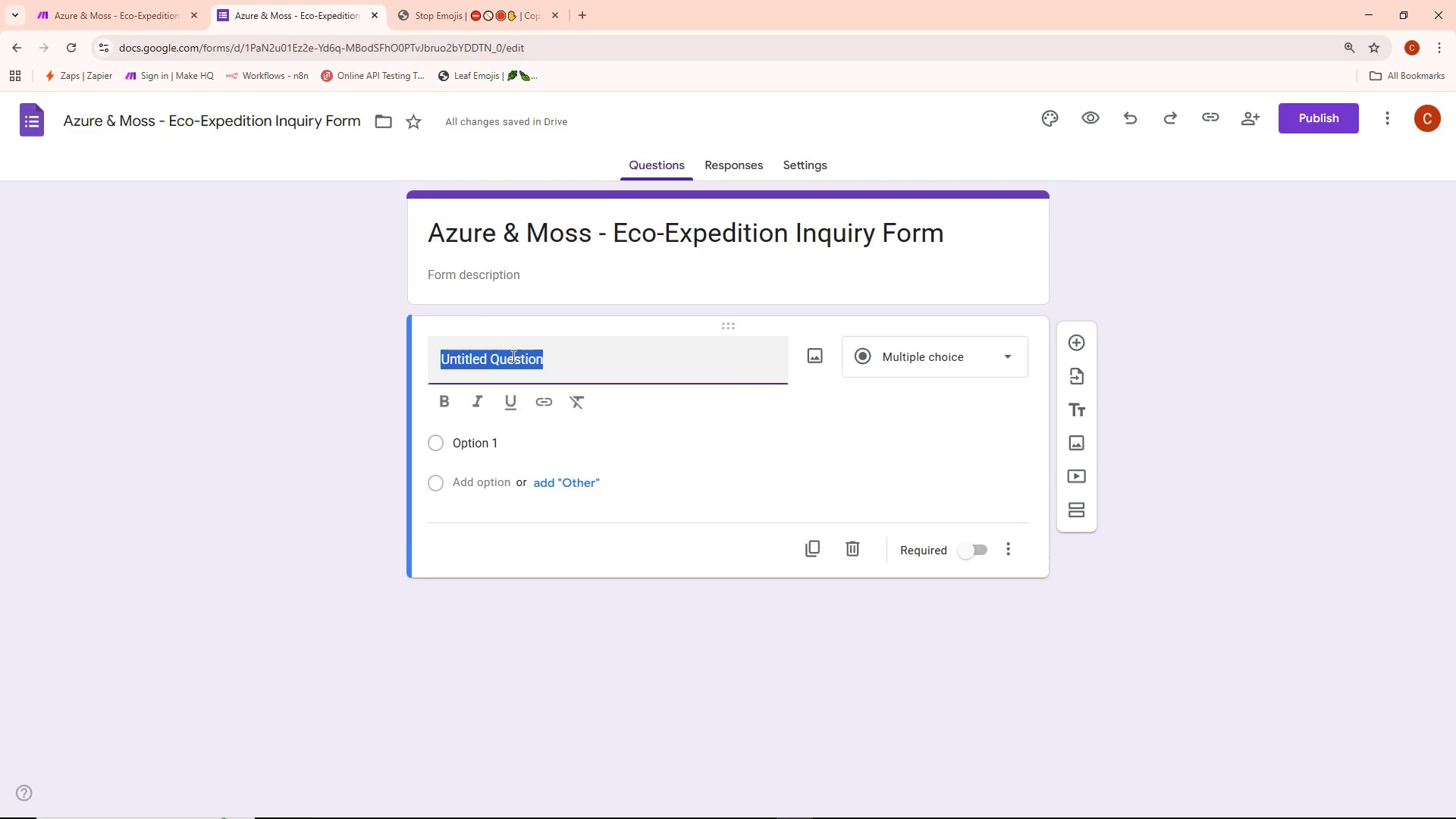 
key(Control+A)
 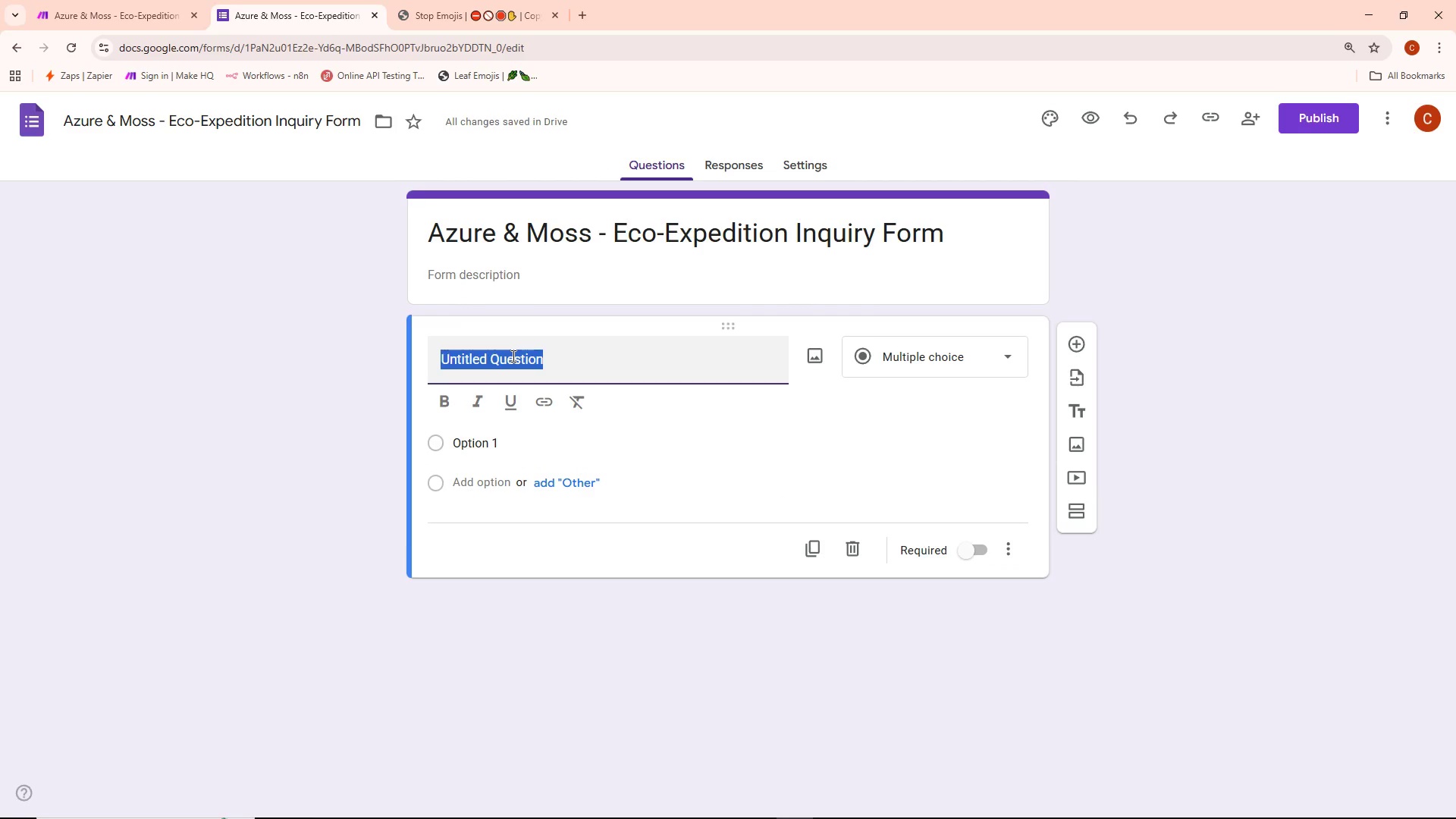 
key(Backspace)
 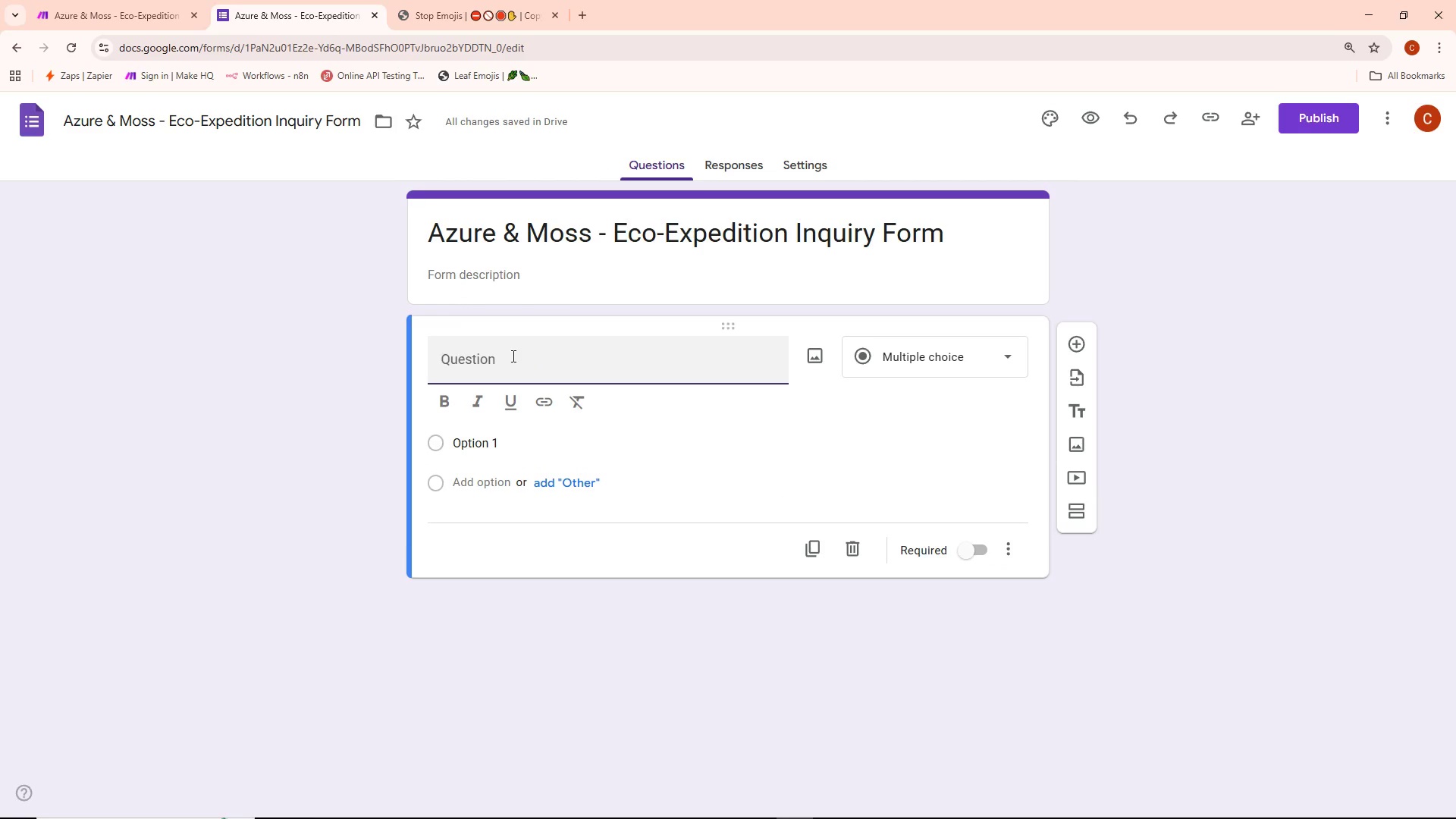 
wait(9.72)
 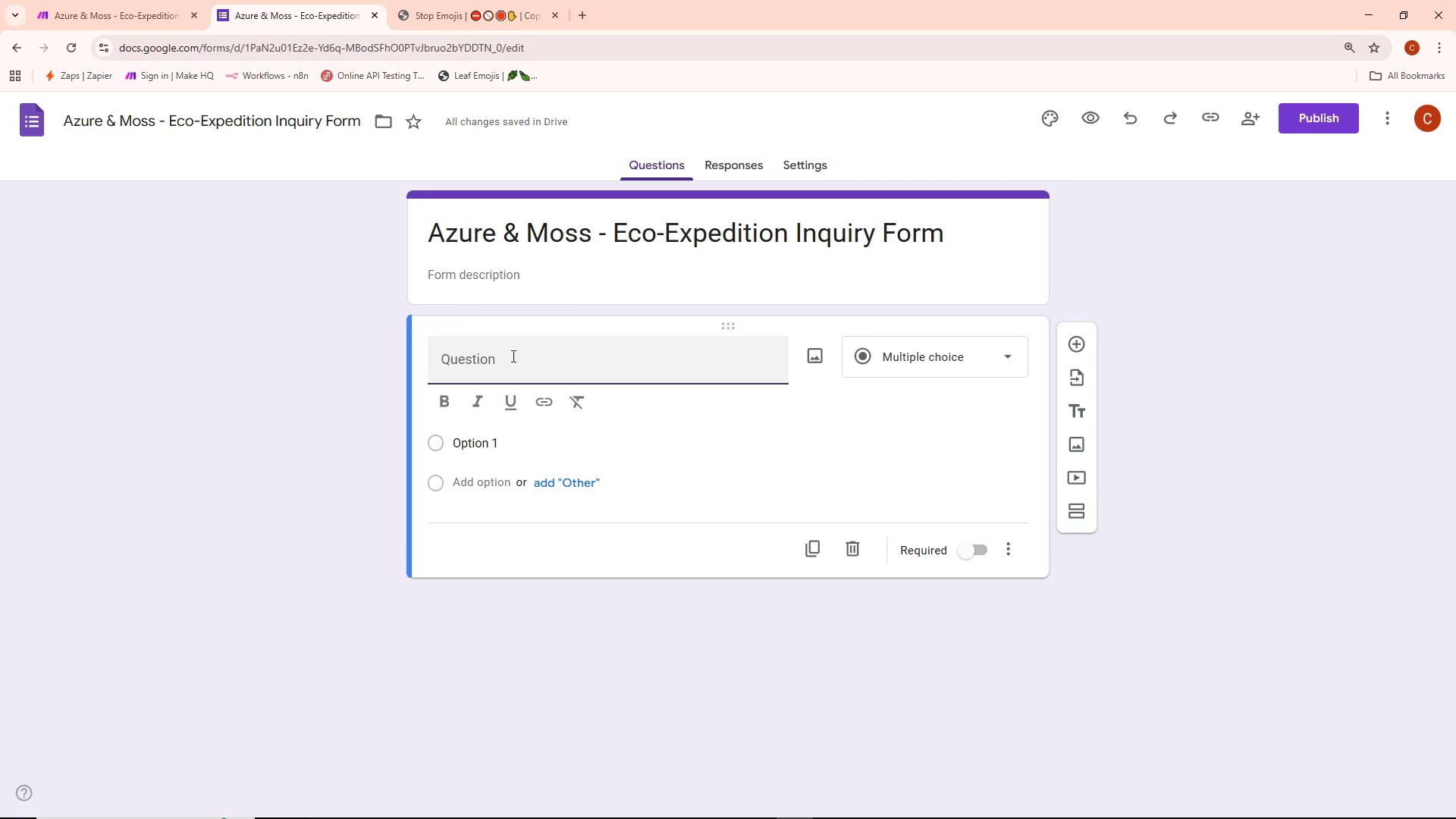 
scroll: coordinate [478, 380], scroll_direction: down, amount: 1.0
 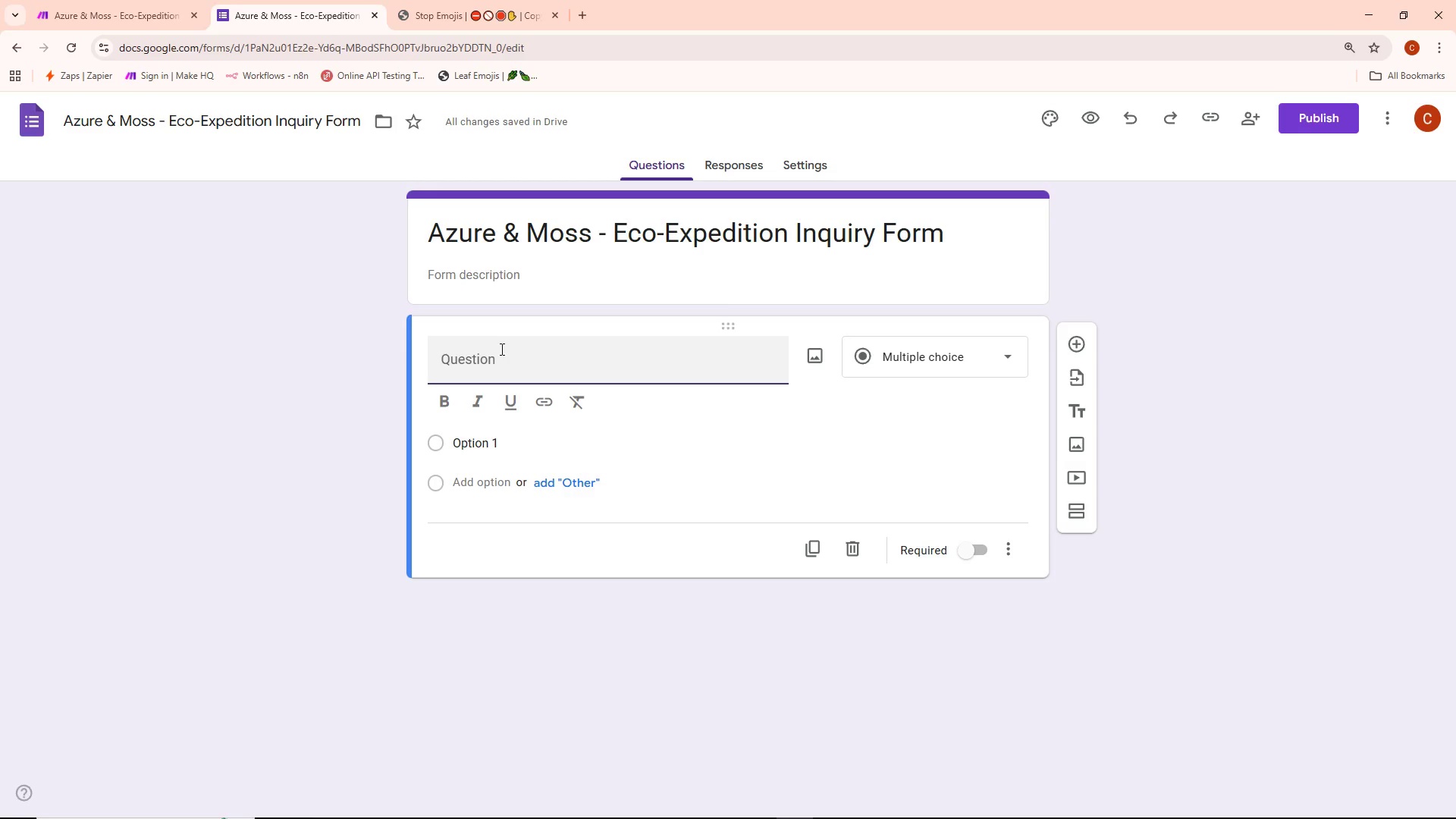 
type(N)
key(Backspace)
type(Full Name)
 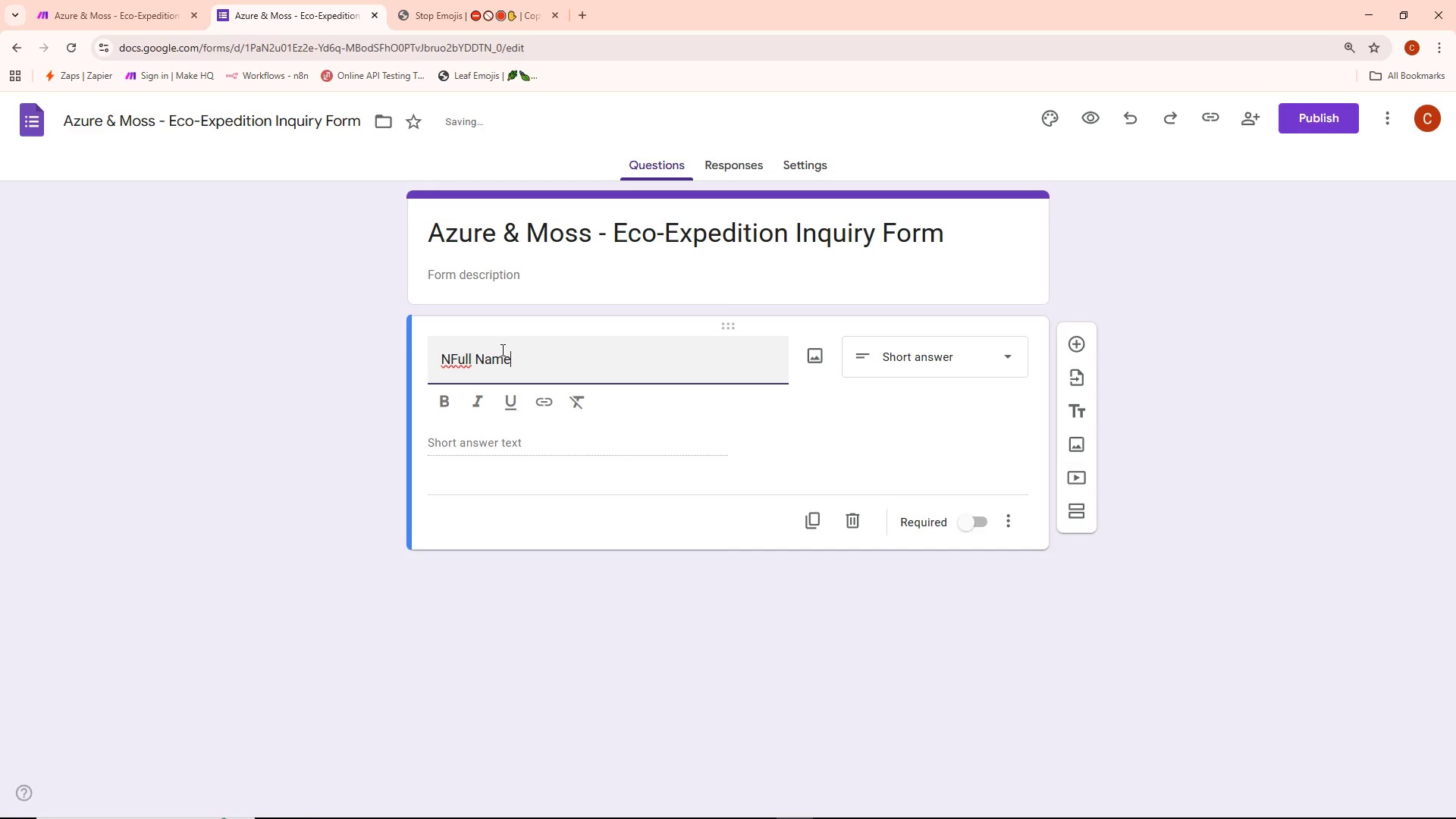 
key(Control+ControlLeft)
 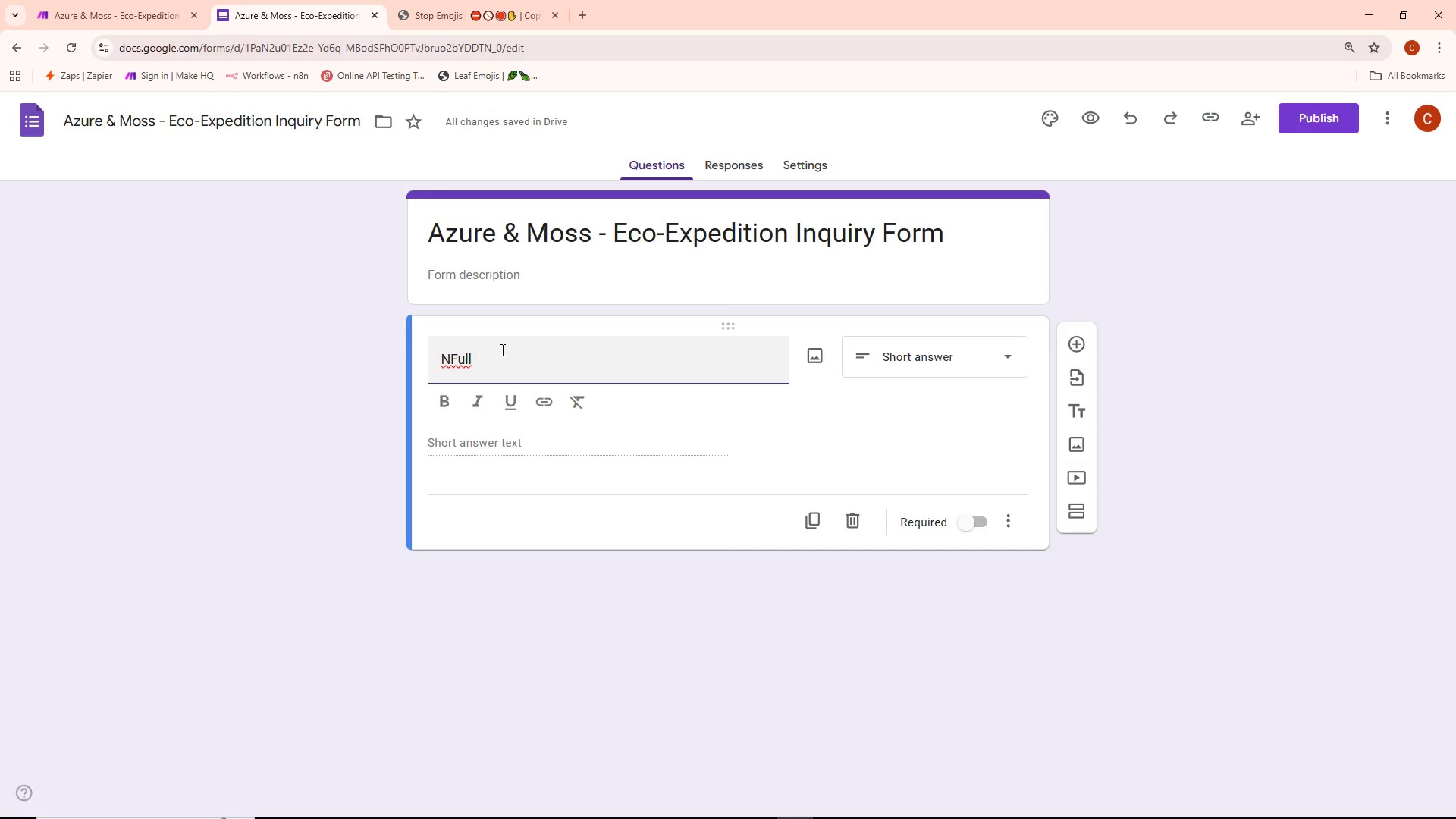 
key(Control+Backspace)
 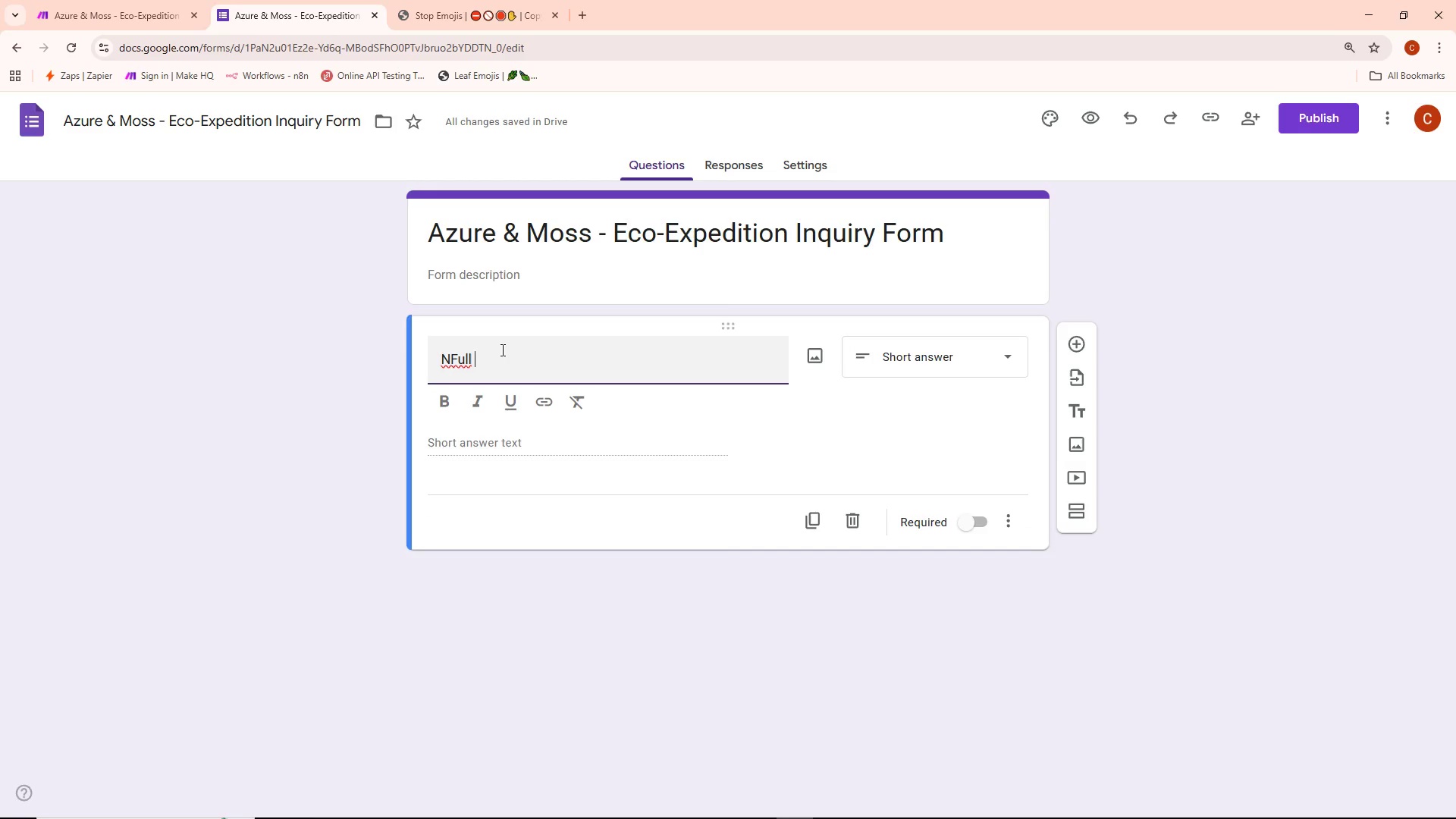 
key(Control+ControlLeft)
 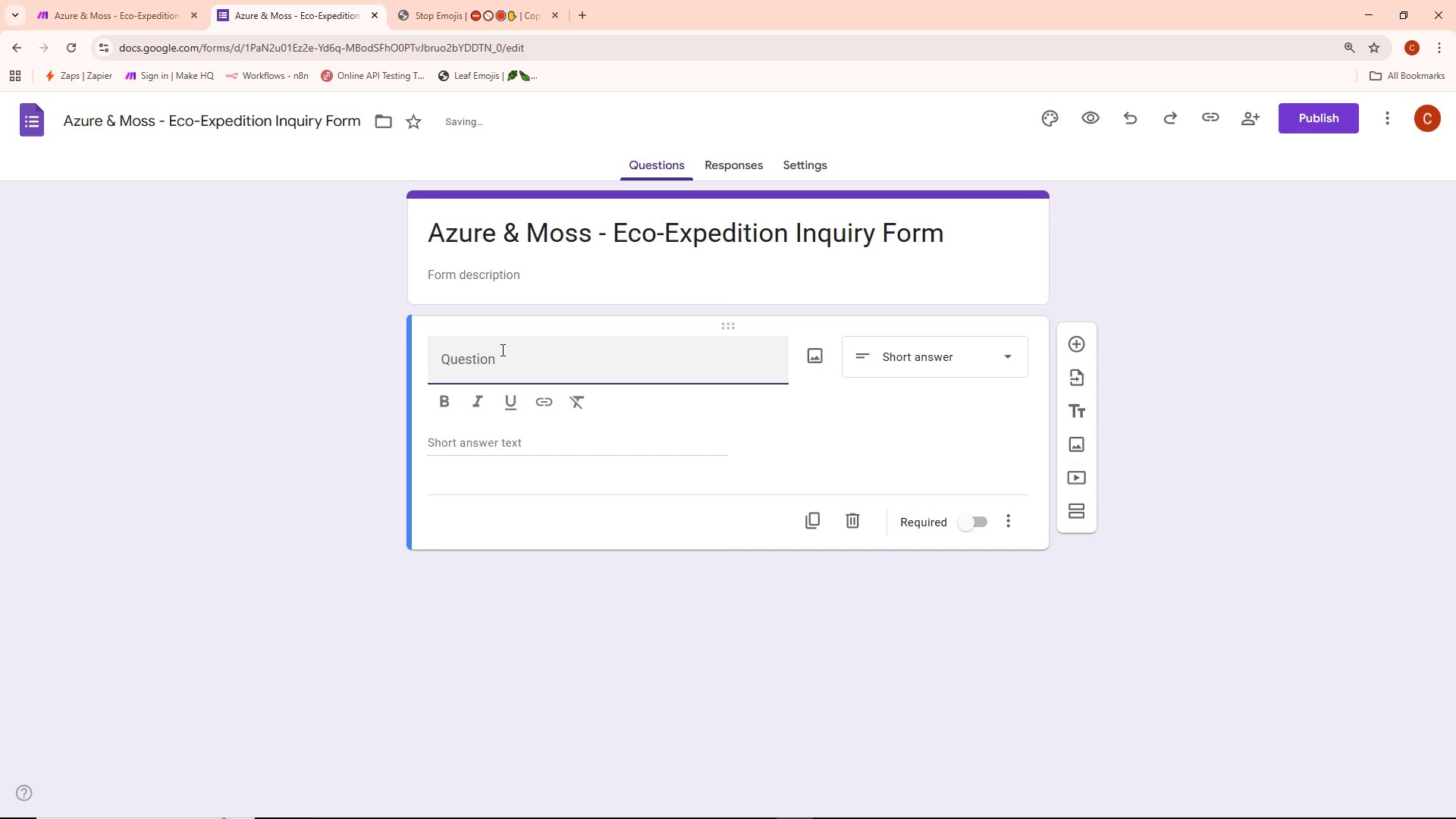 
key(Control+Backspace)
 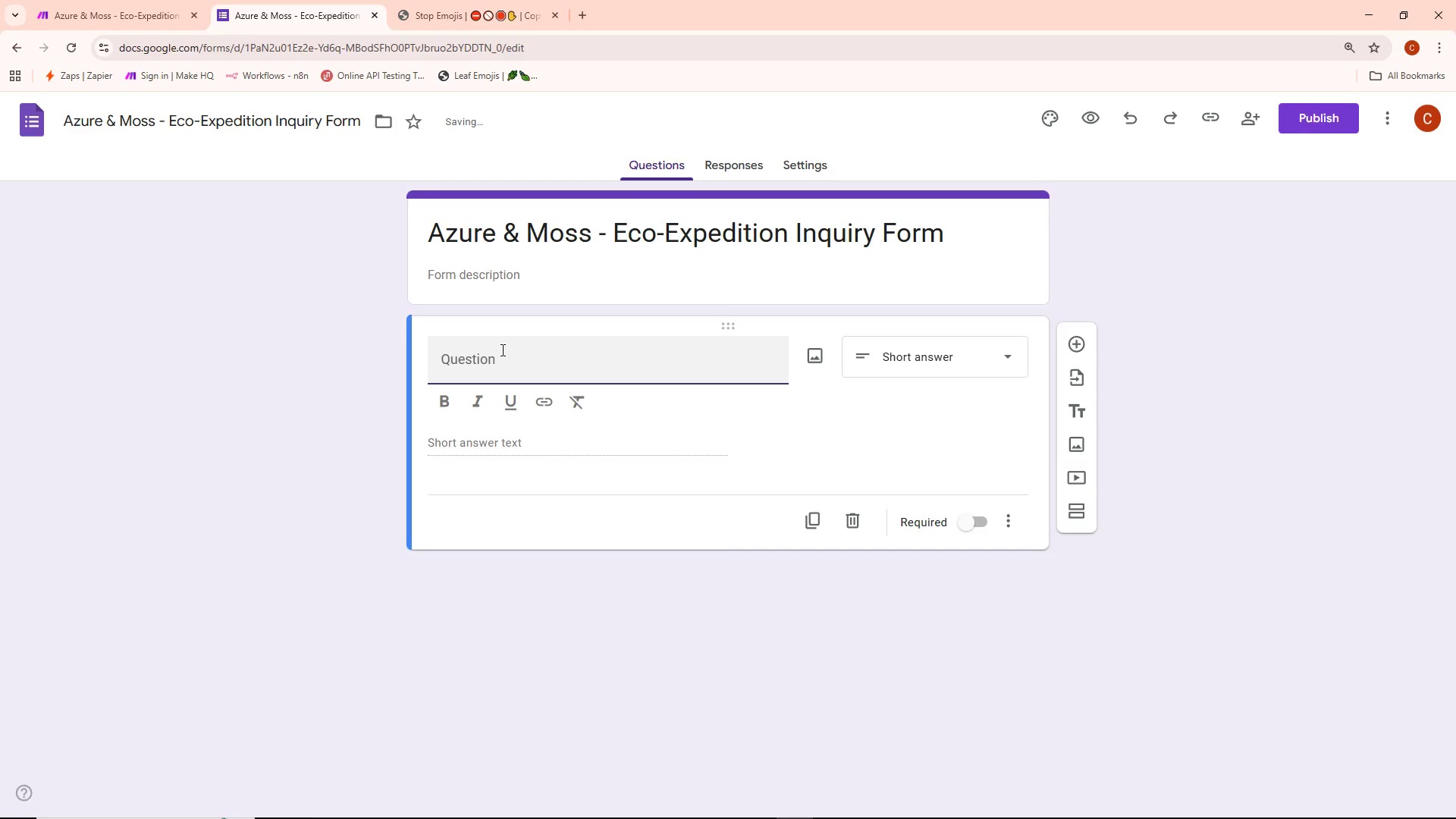 
type(Full Name)
 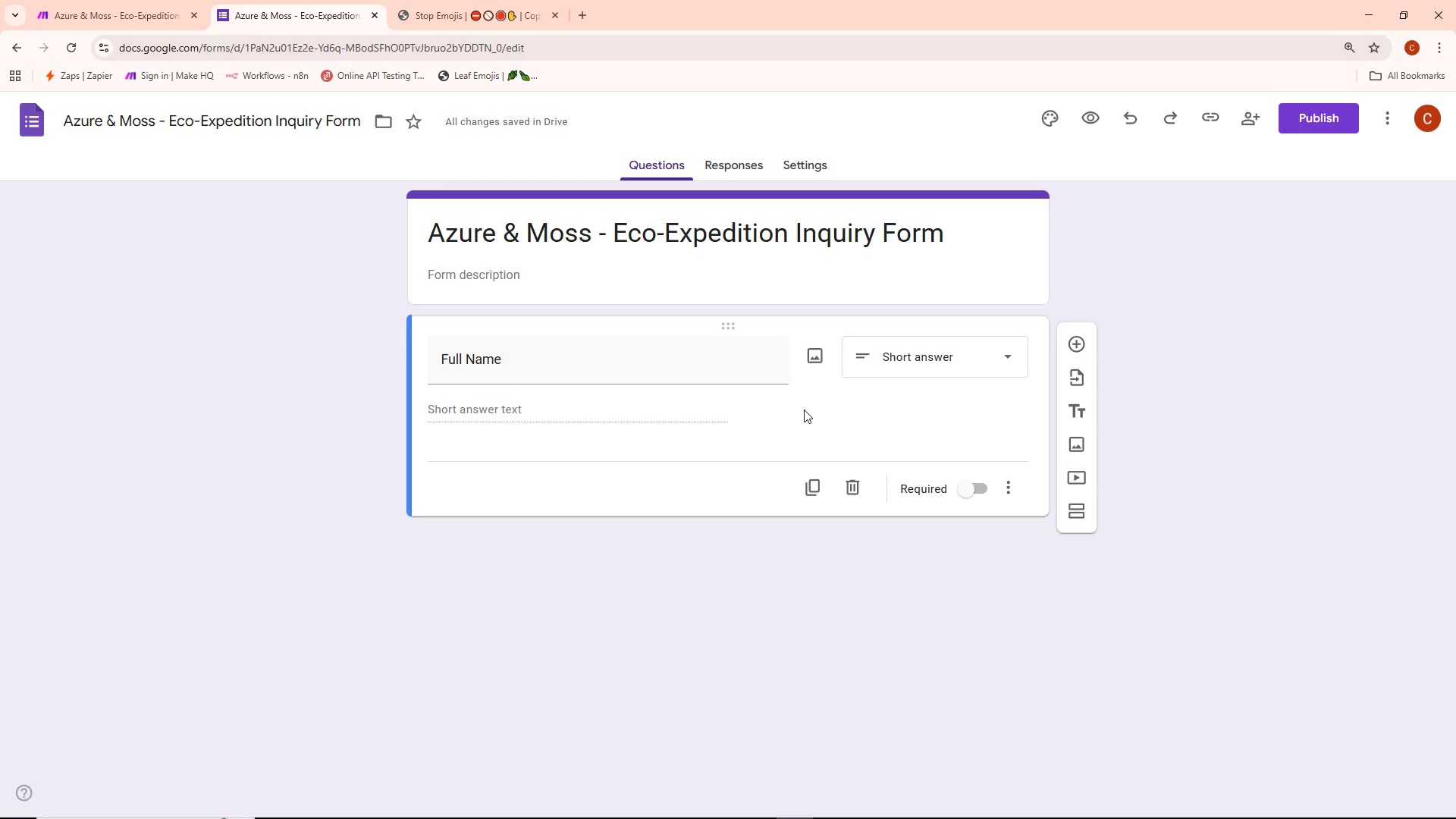 
wait(5.19)
 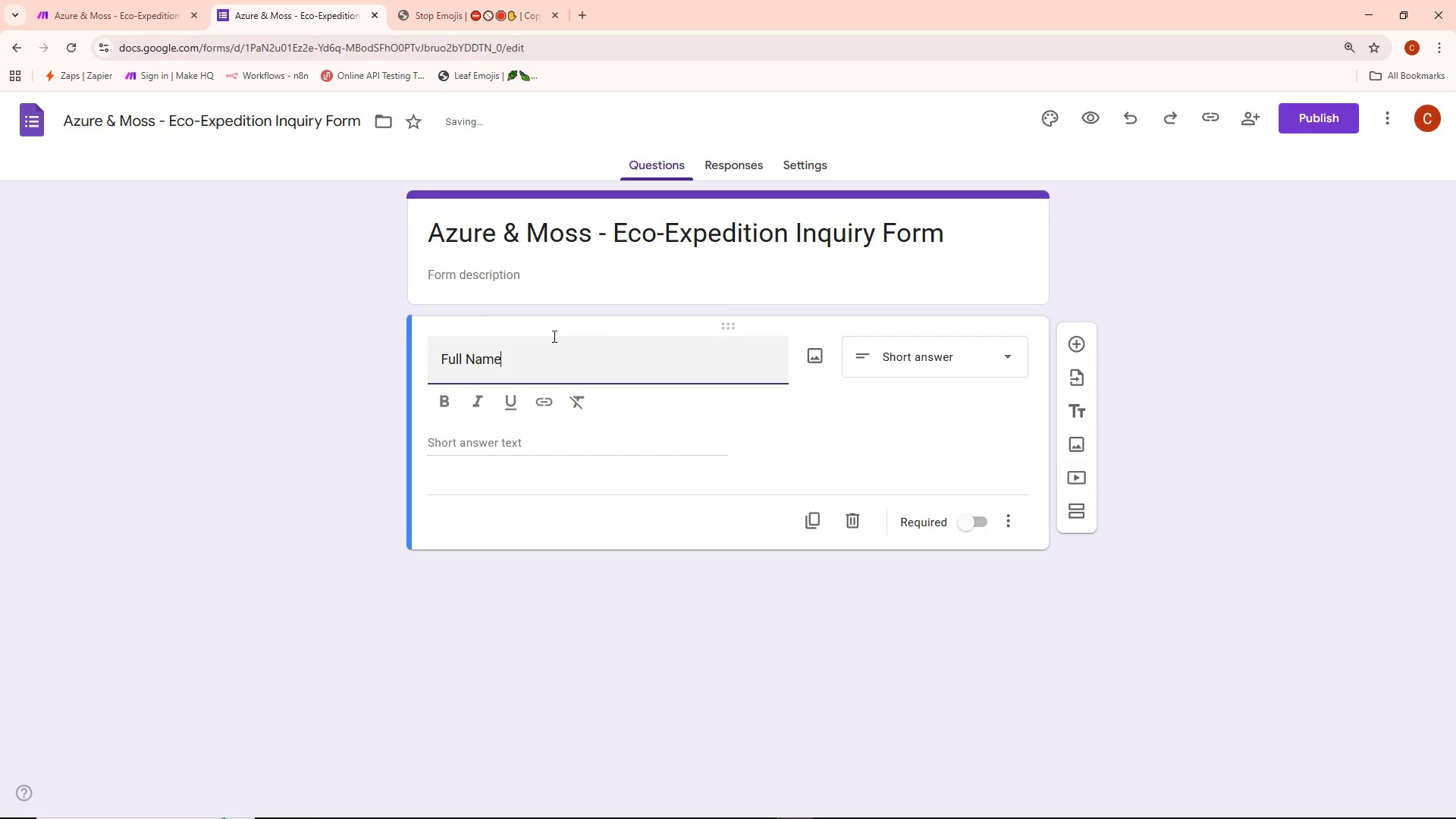 
left_click_drag(start_coordinate=[976, 485], to_coordinate=[981, 485])
 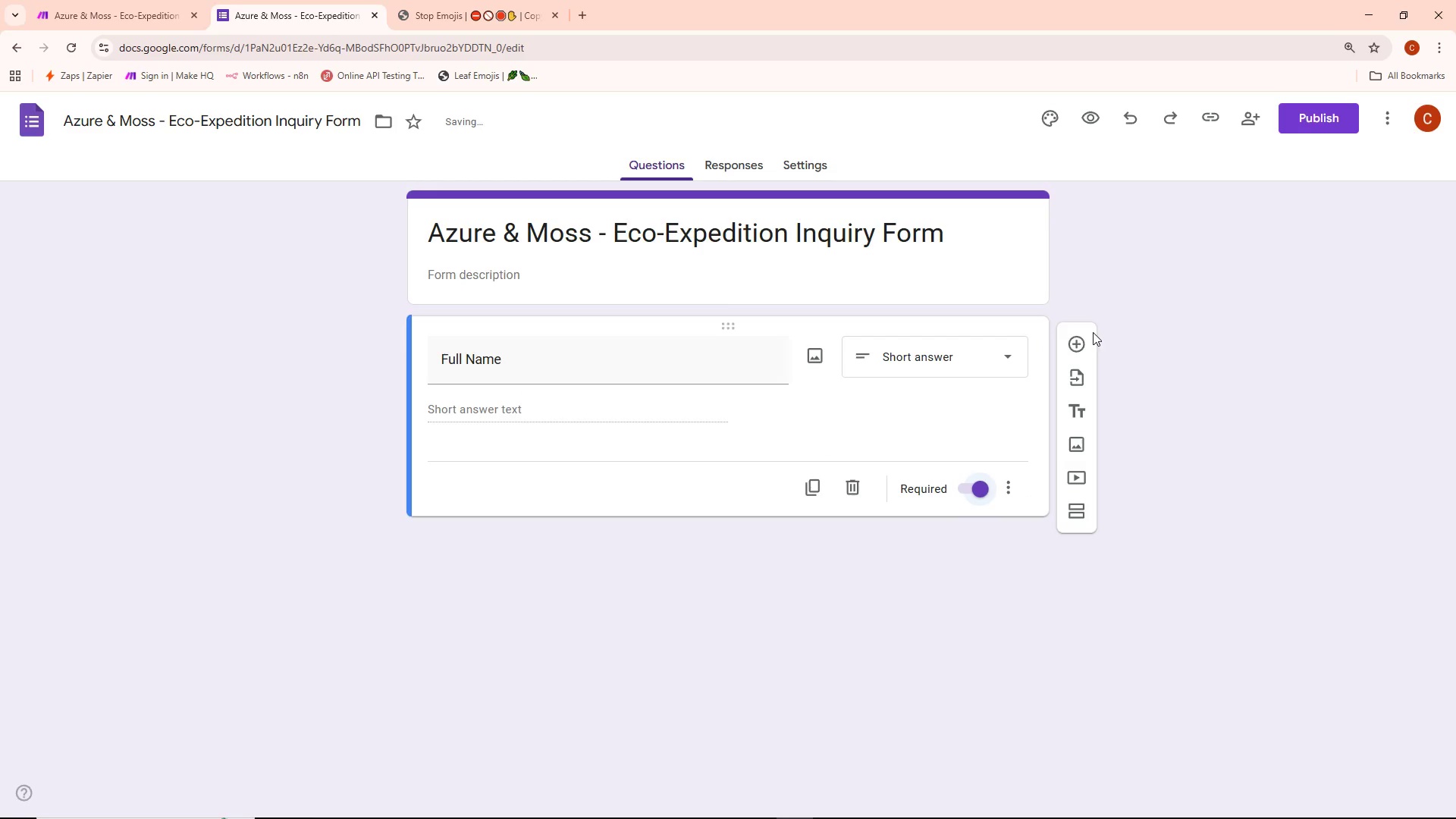 
left_click([1086, 337])
 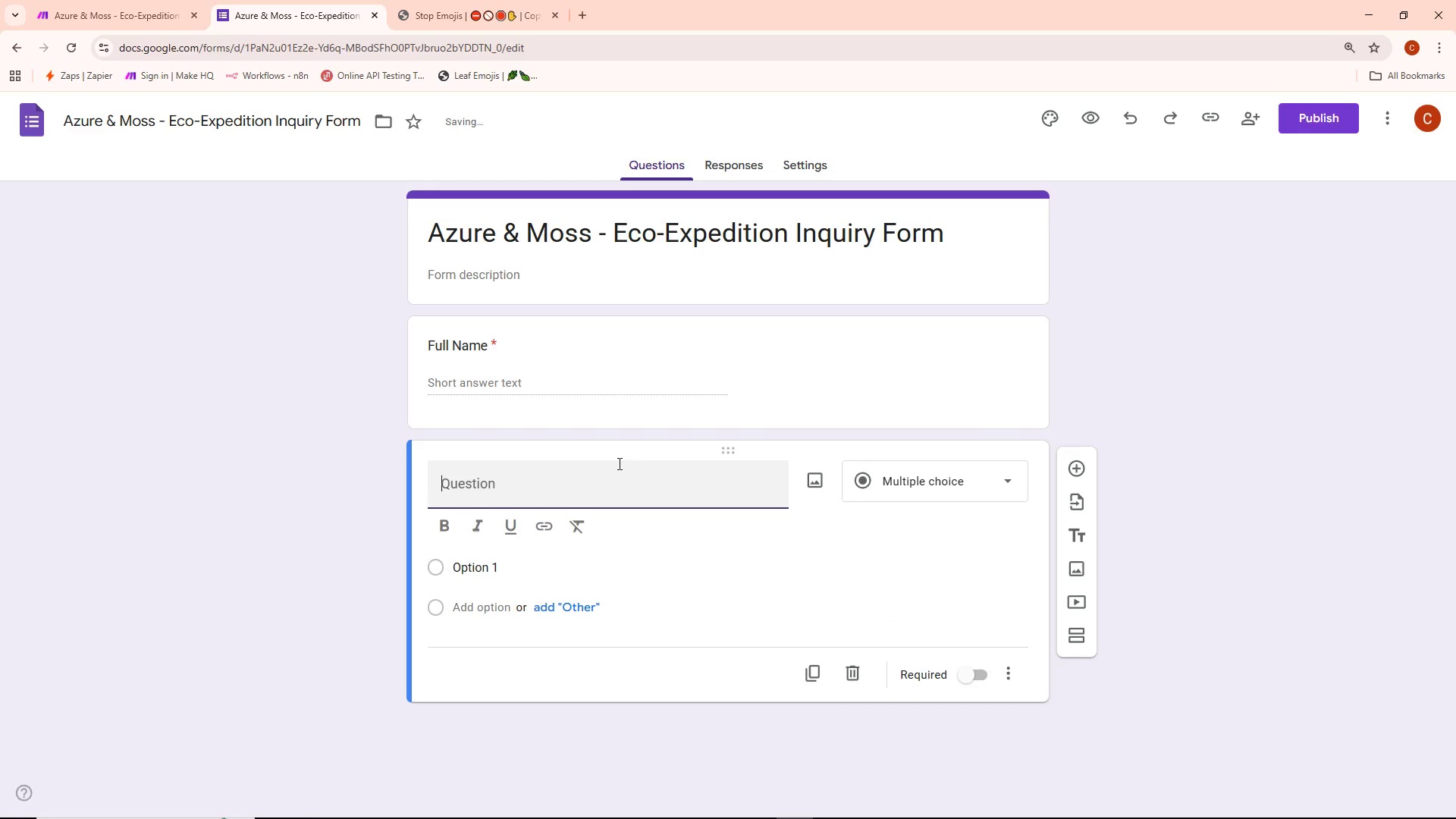 
type(Email Address)
 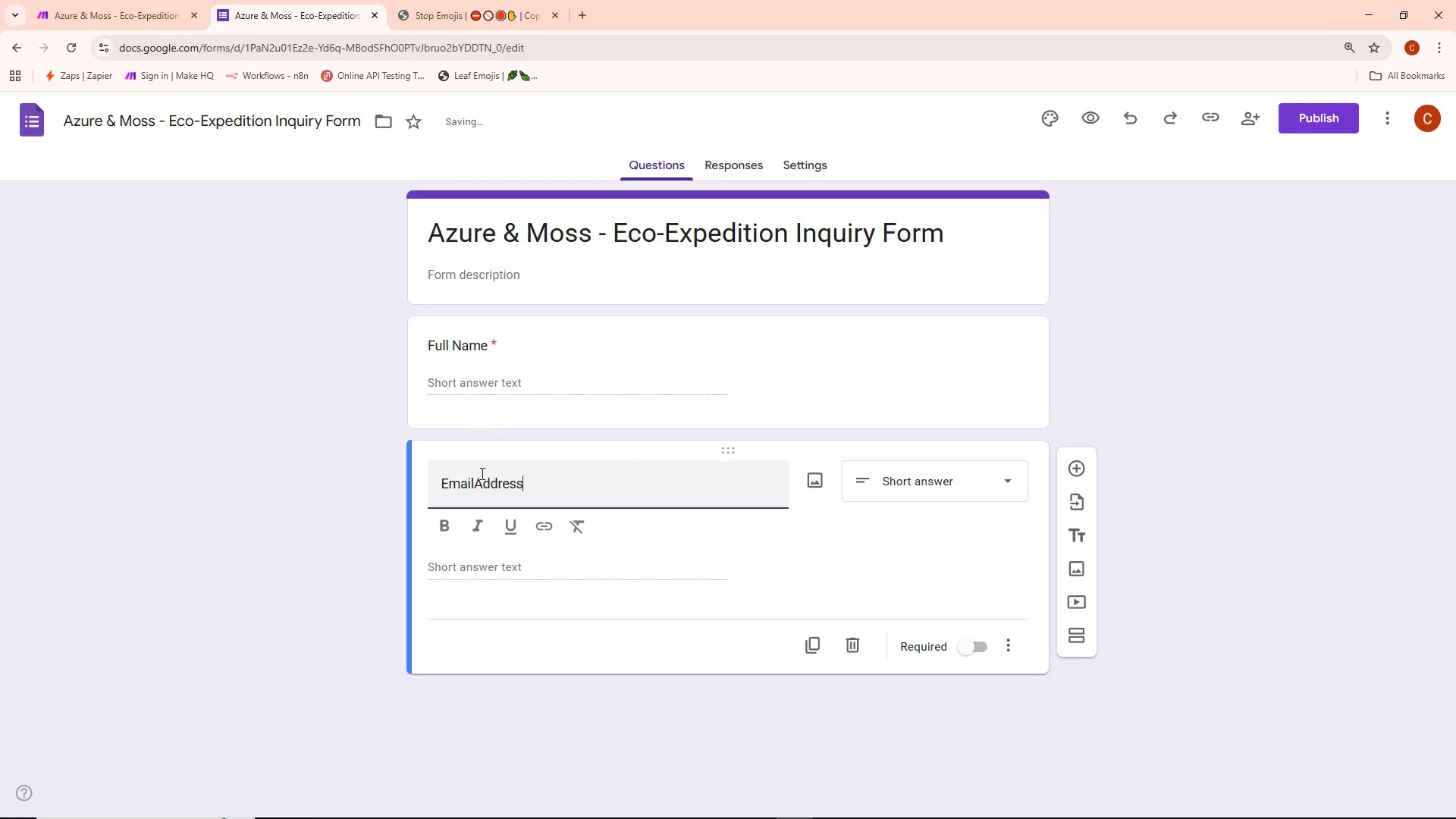 
left_click([477, 485])
 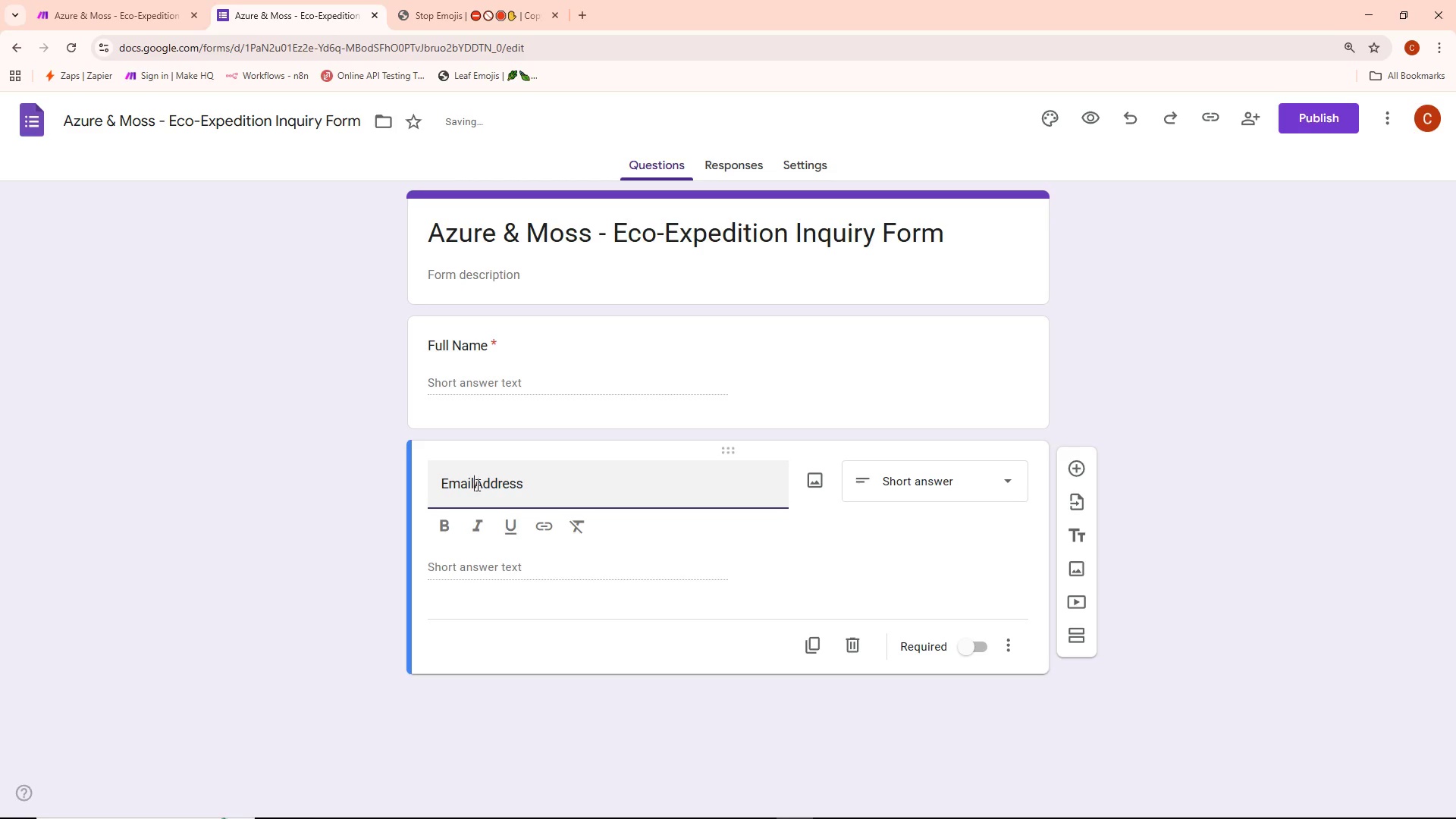 
key(Space)
 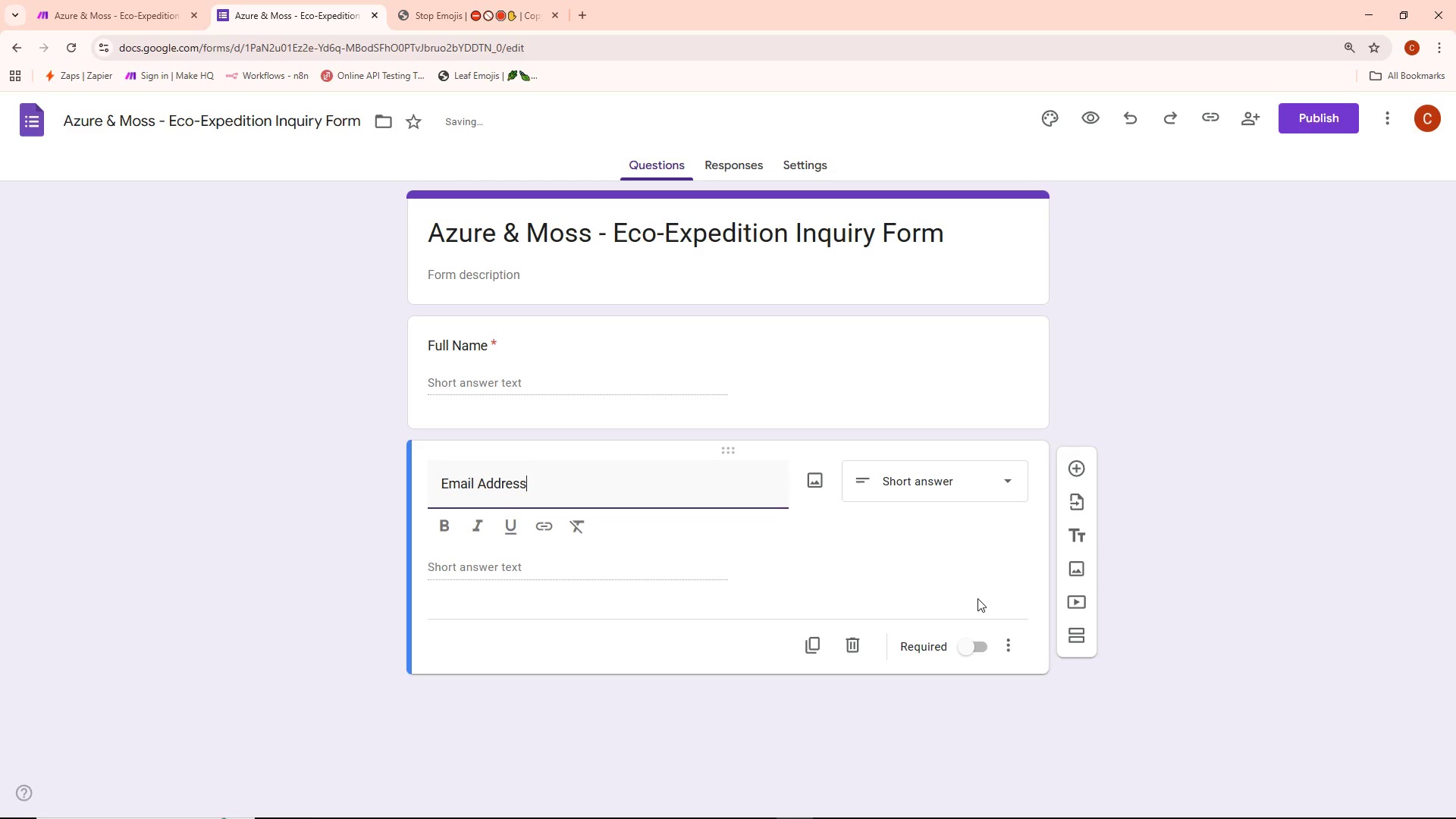 
left_click([968, 654])
 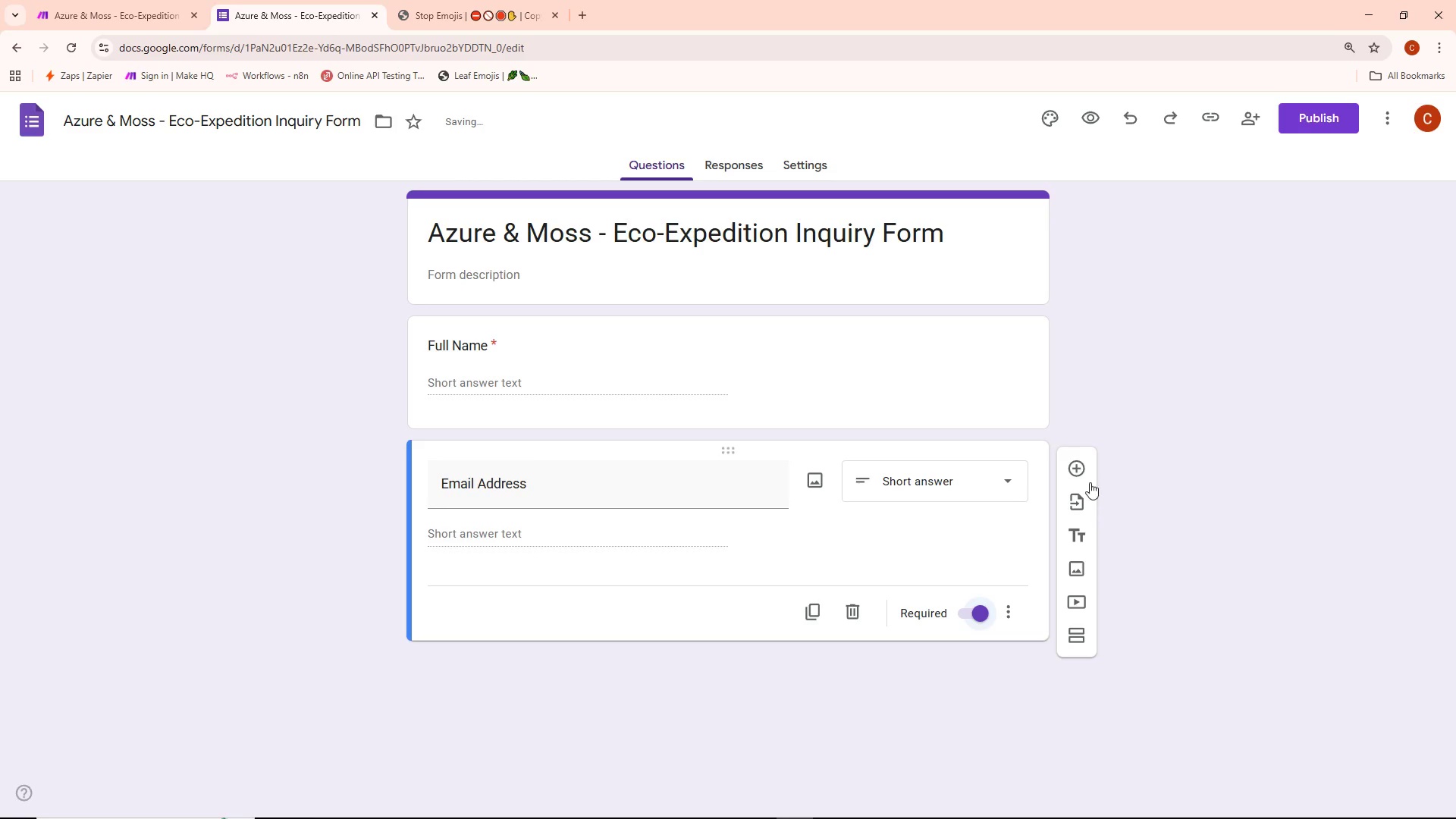 
left_click([1080, 476])
 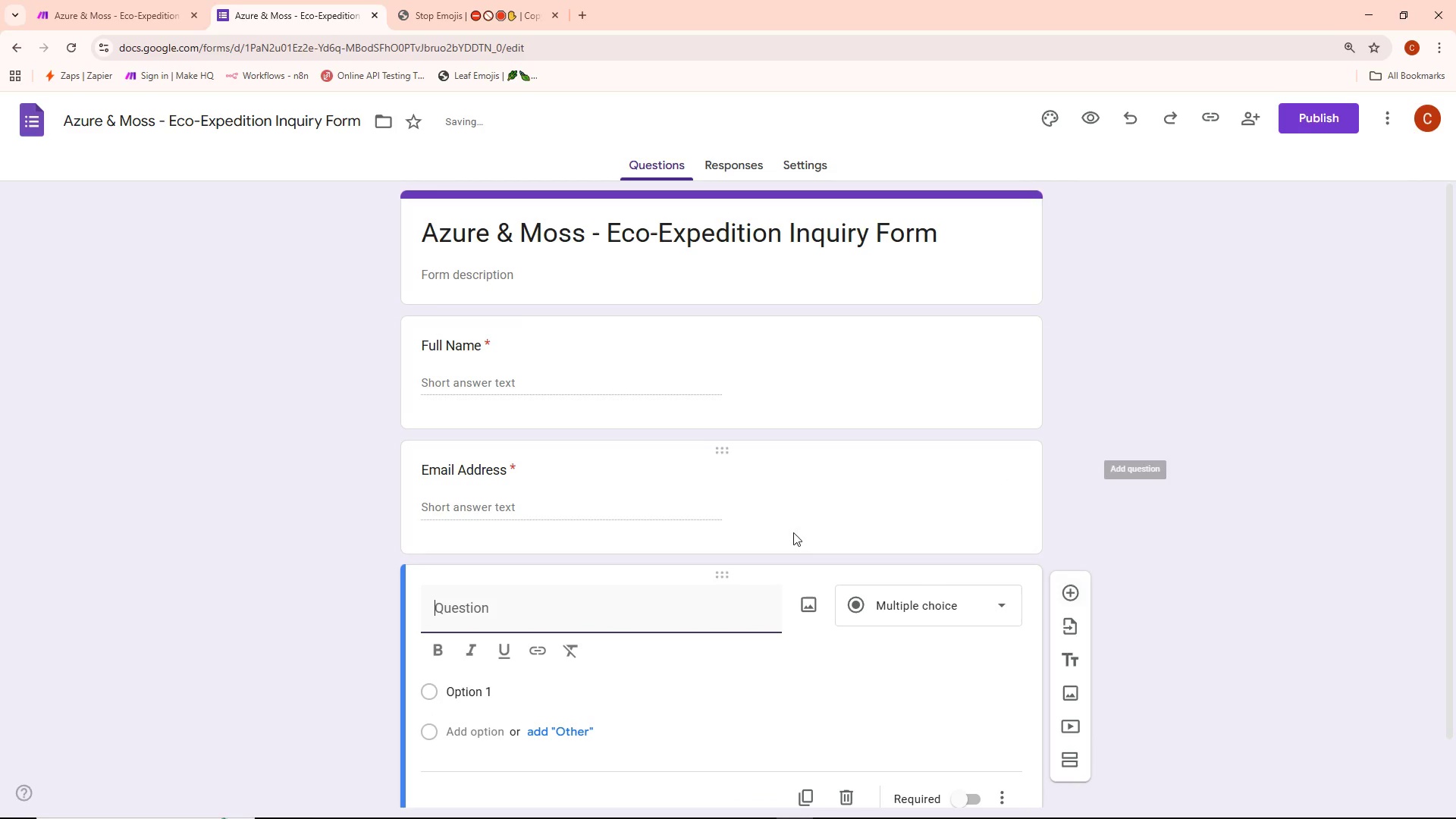 
scroll: coordinate [782, 535], scroll_direction: down, amount: 2.0
 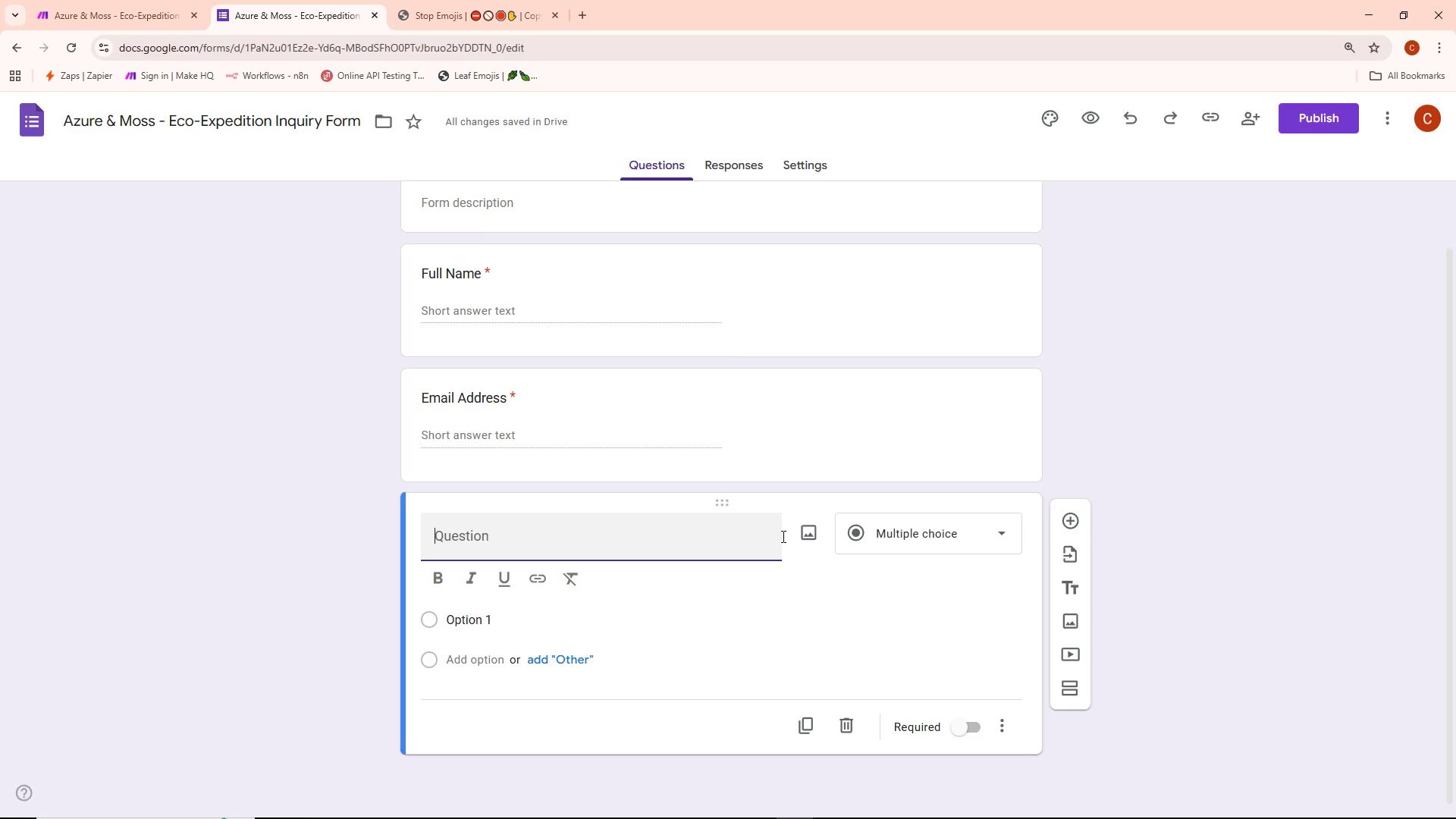 
type(Group Siuze)
key(Backspace)
key(Backspace)
key(Backspace)
key(Backspace)
type(ize)
 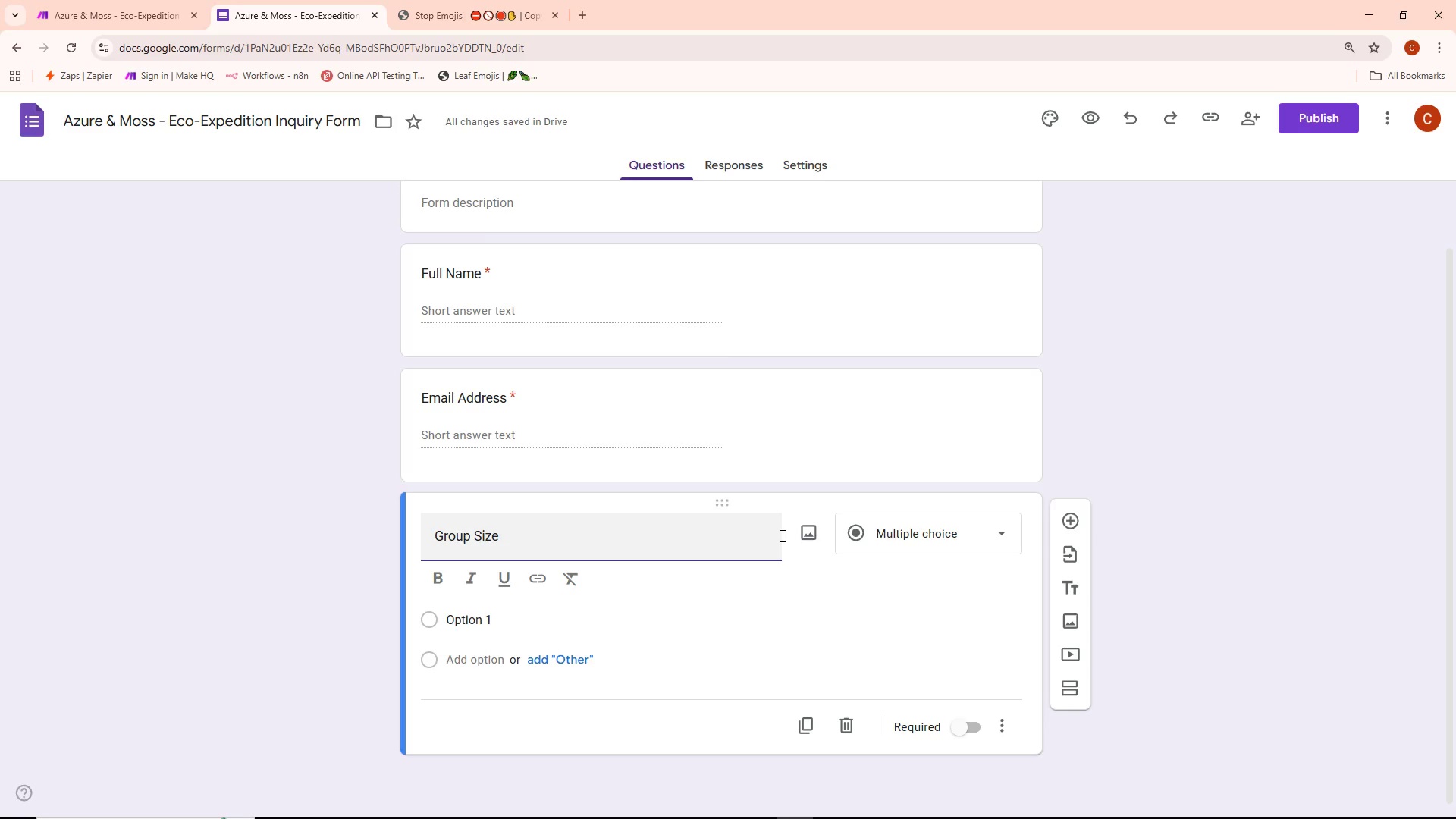 
wait(5.34)
 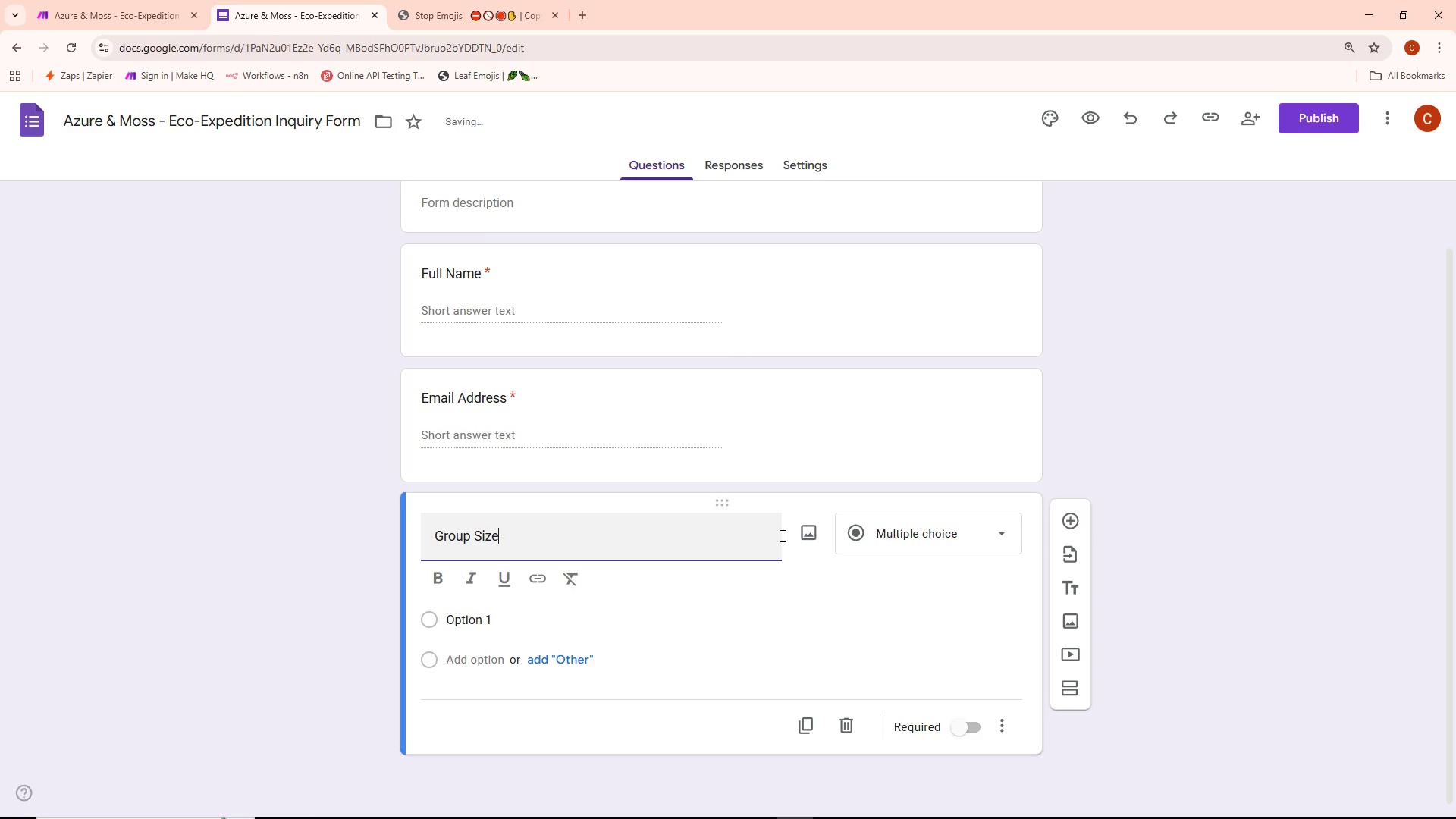 
left_click([988, 536])
 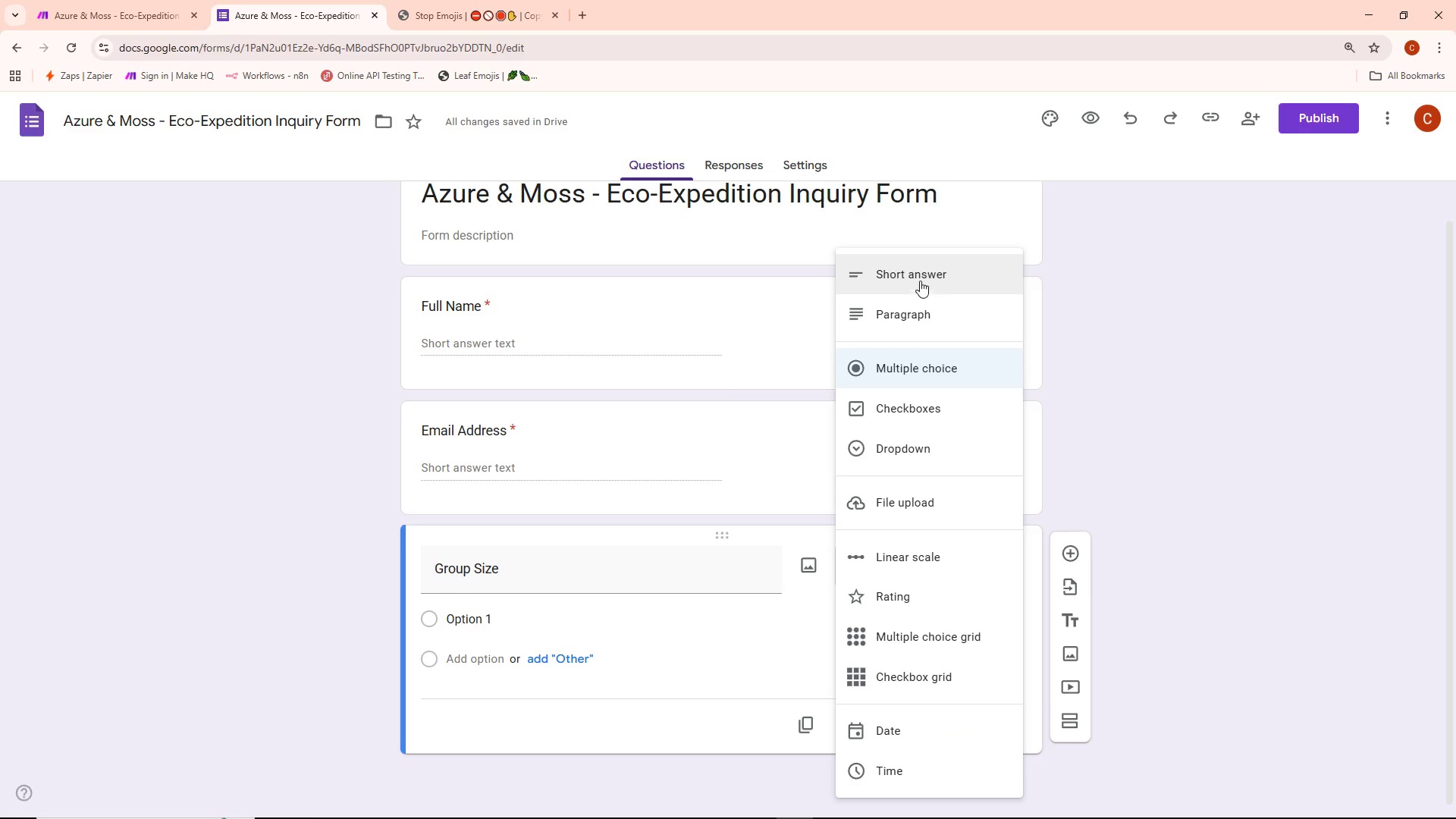 
left_click([918, 275])
 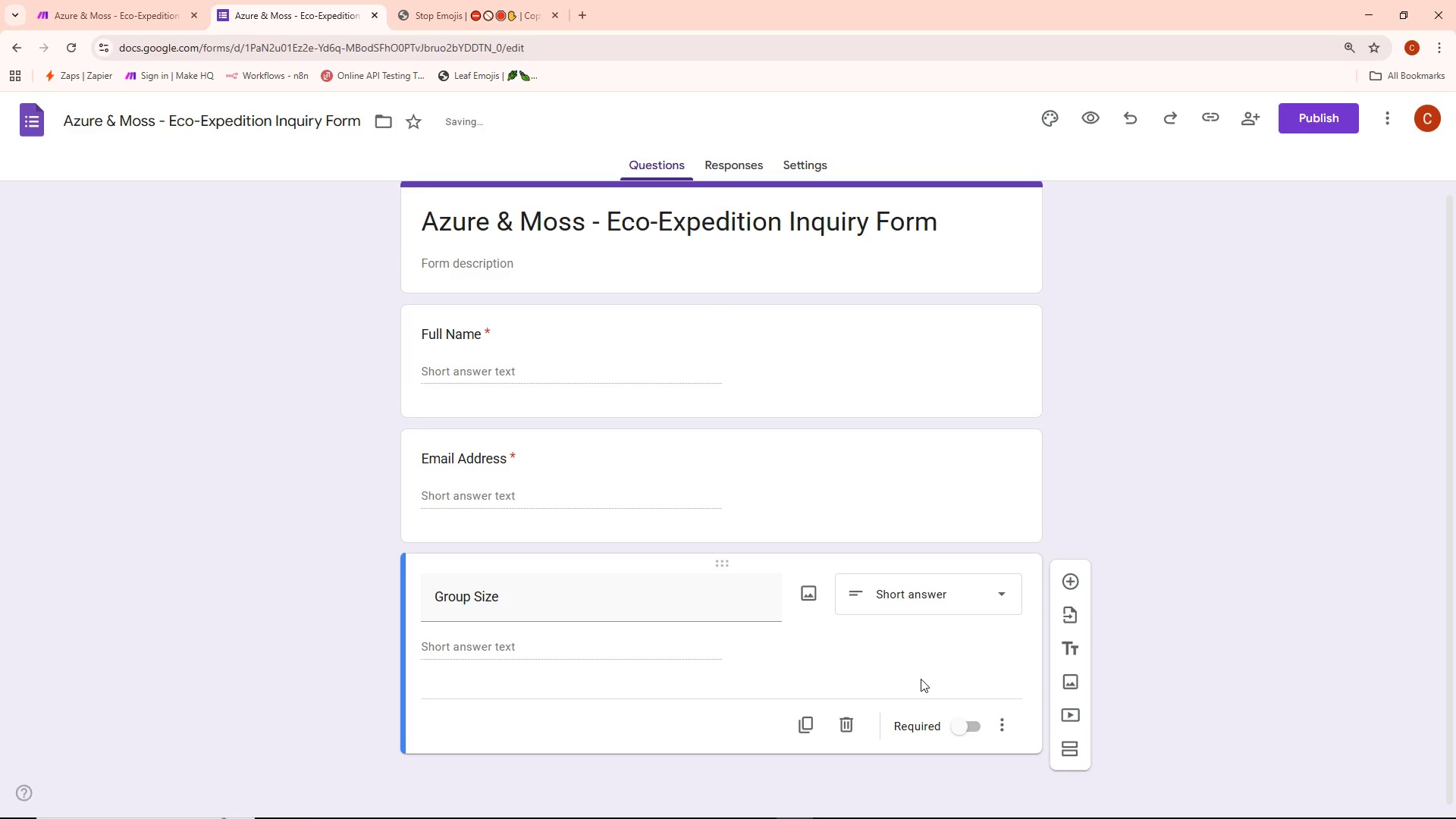 
left_click([962, 726])
 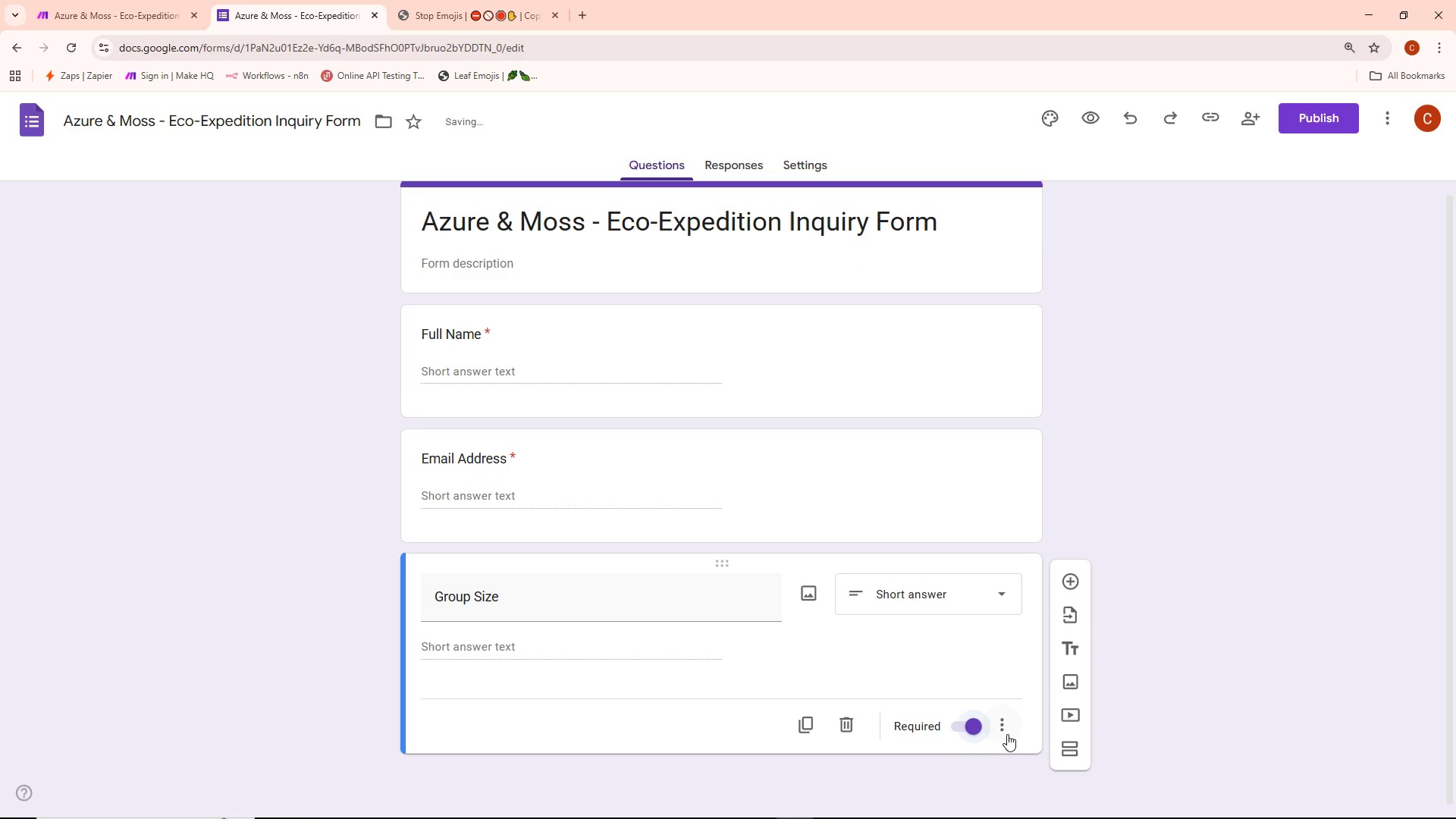 
left_click([1003, 726])
 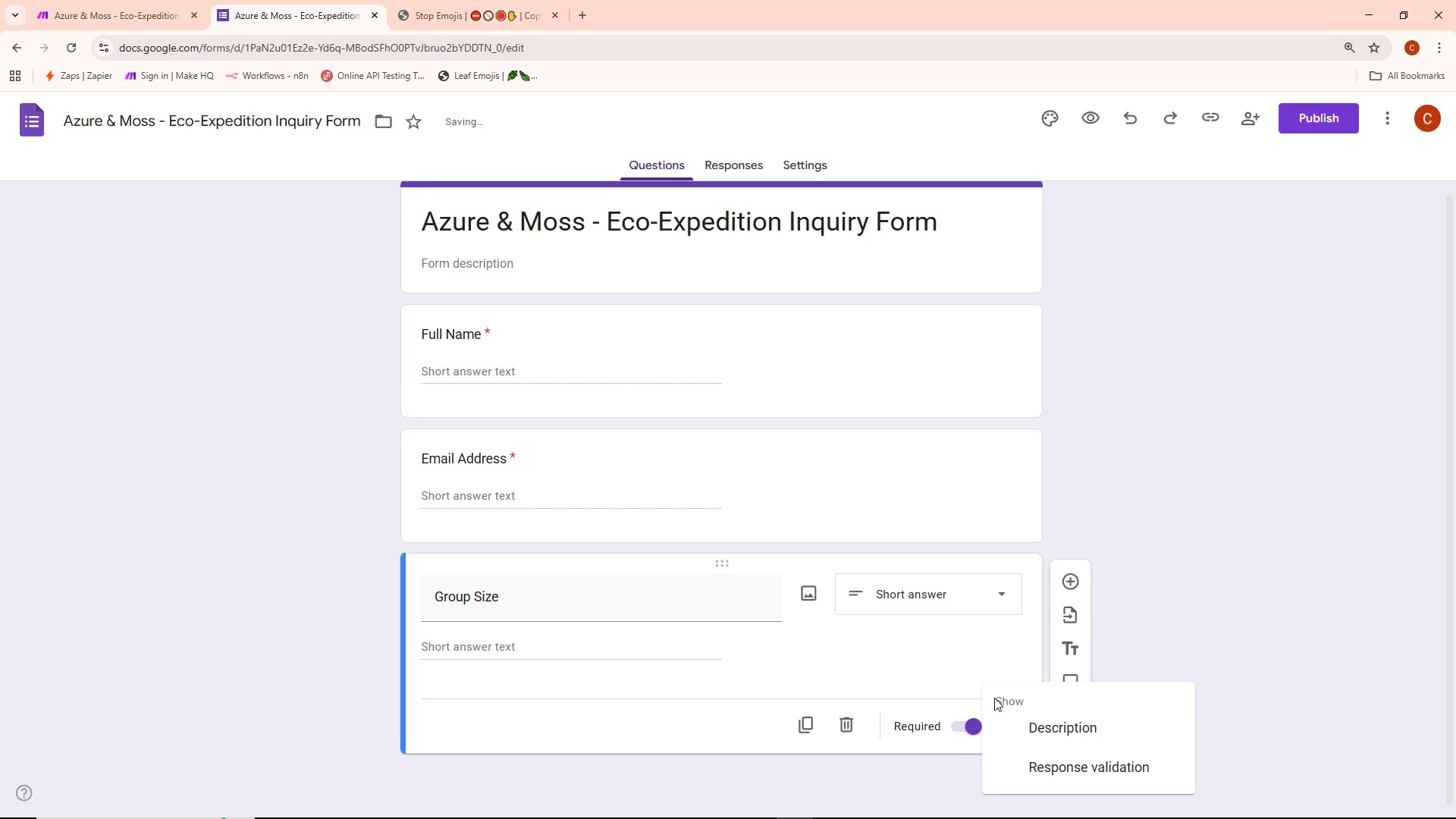 
left_click([1009, 724])
 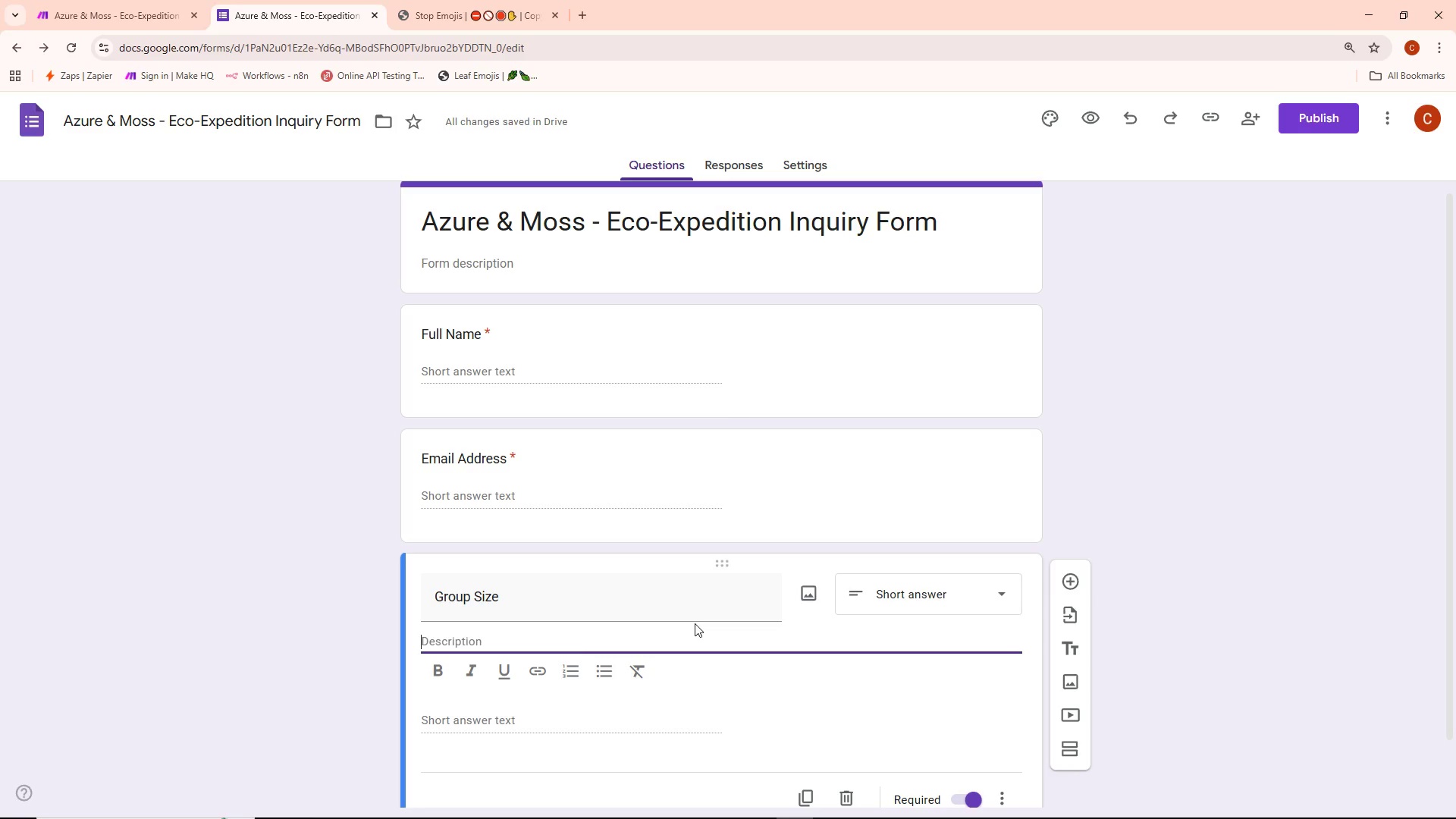 
type(enter)
 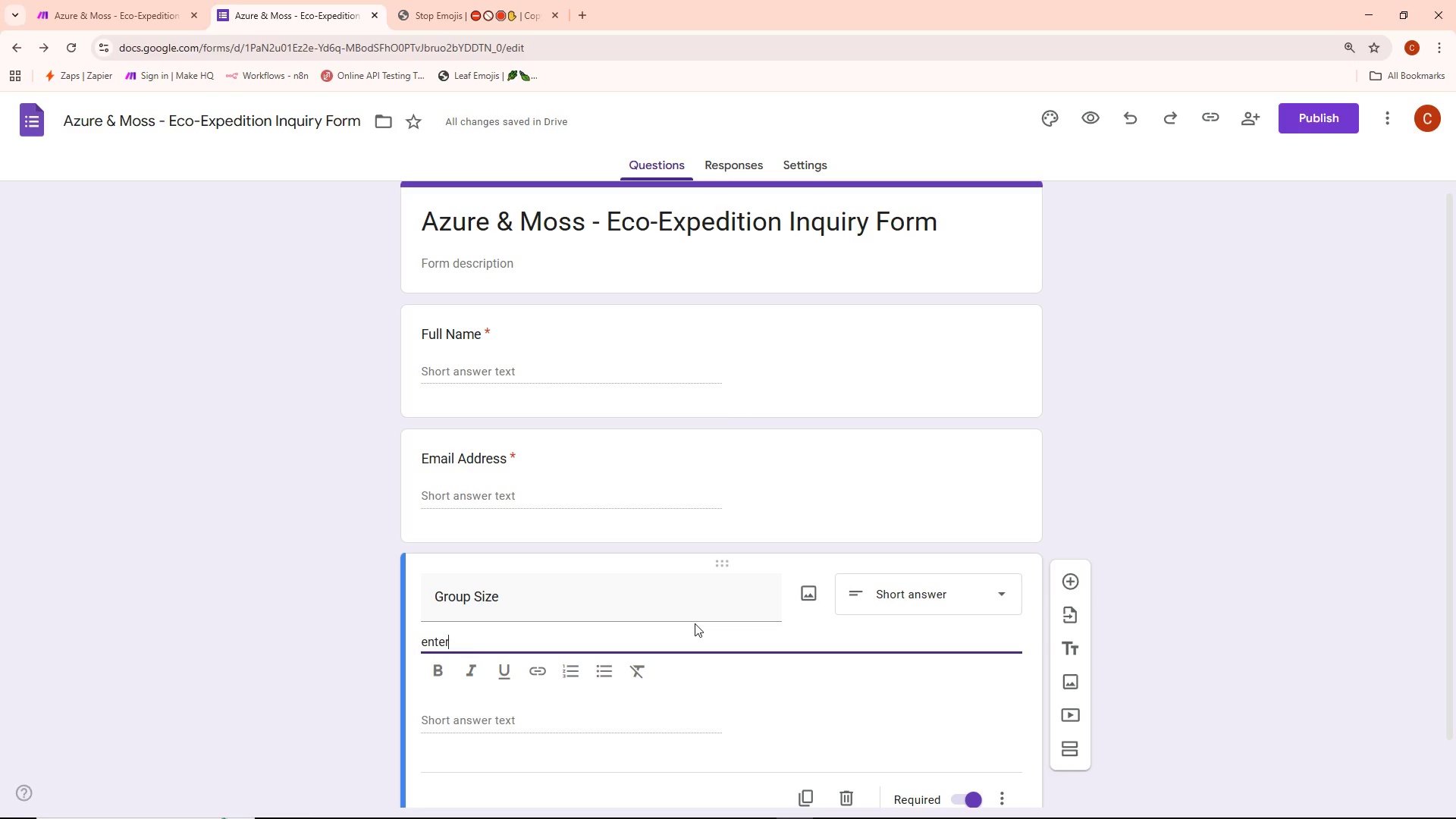 
key(Control+ControlLeft)
 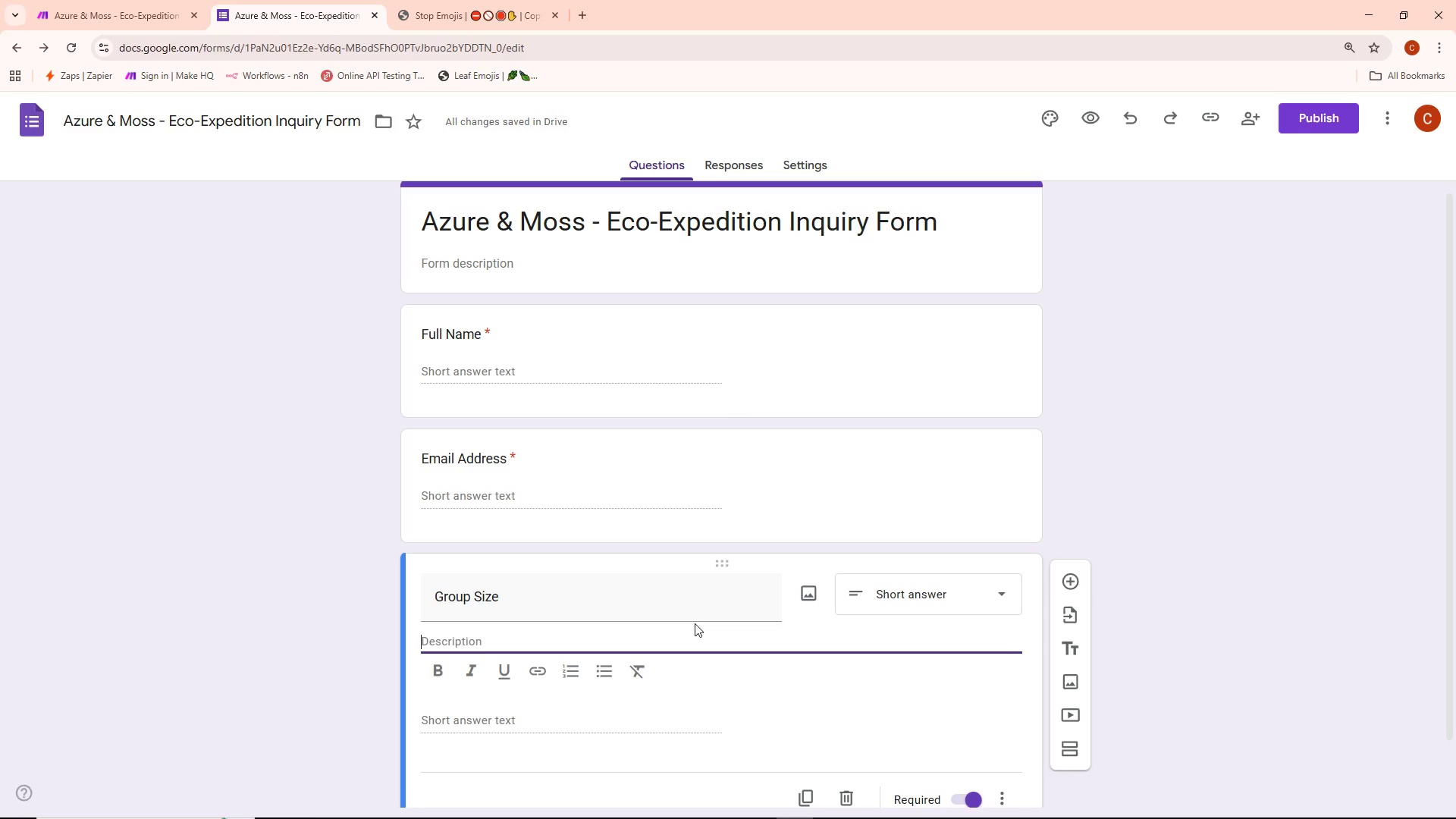 
key(Control+Backspace)
 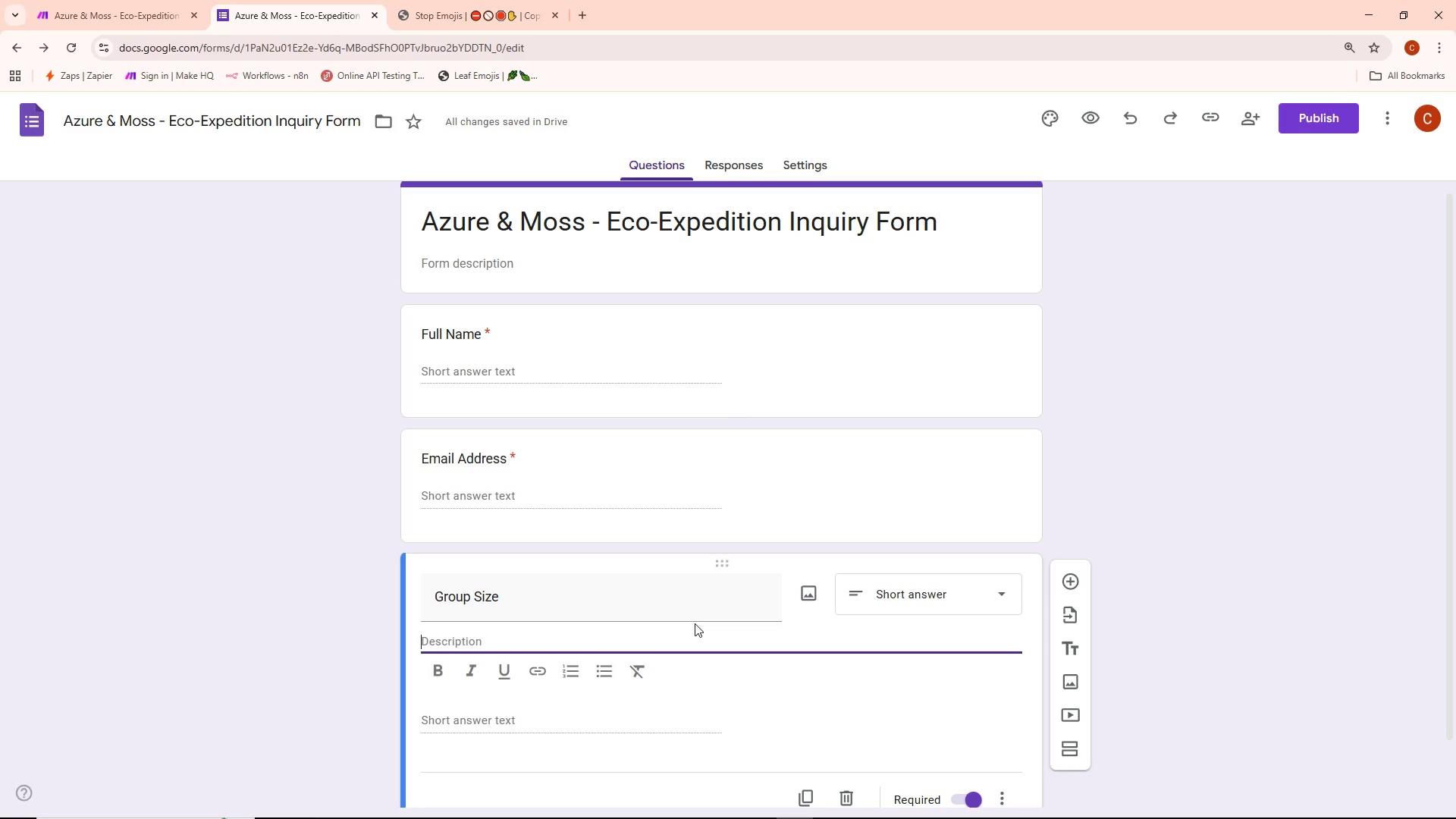 
type(Enter number of travelers.)
 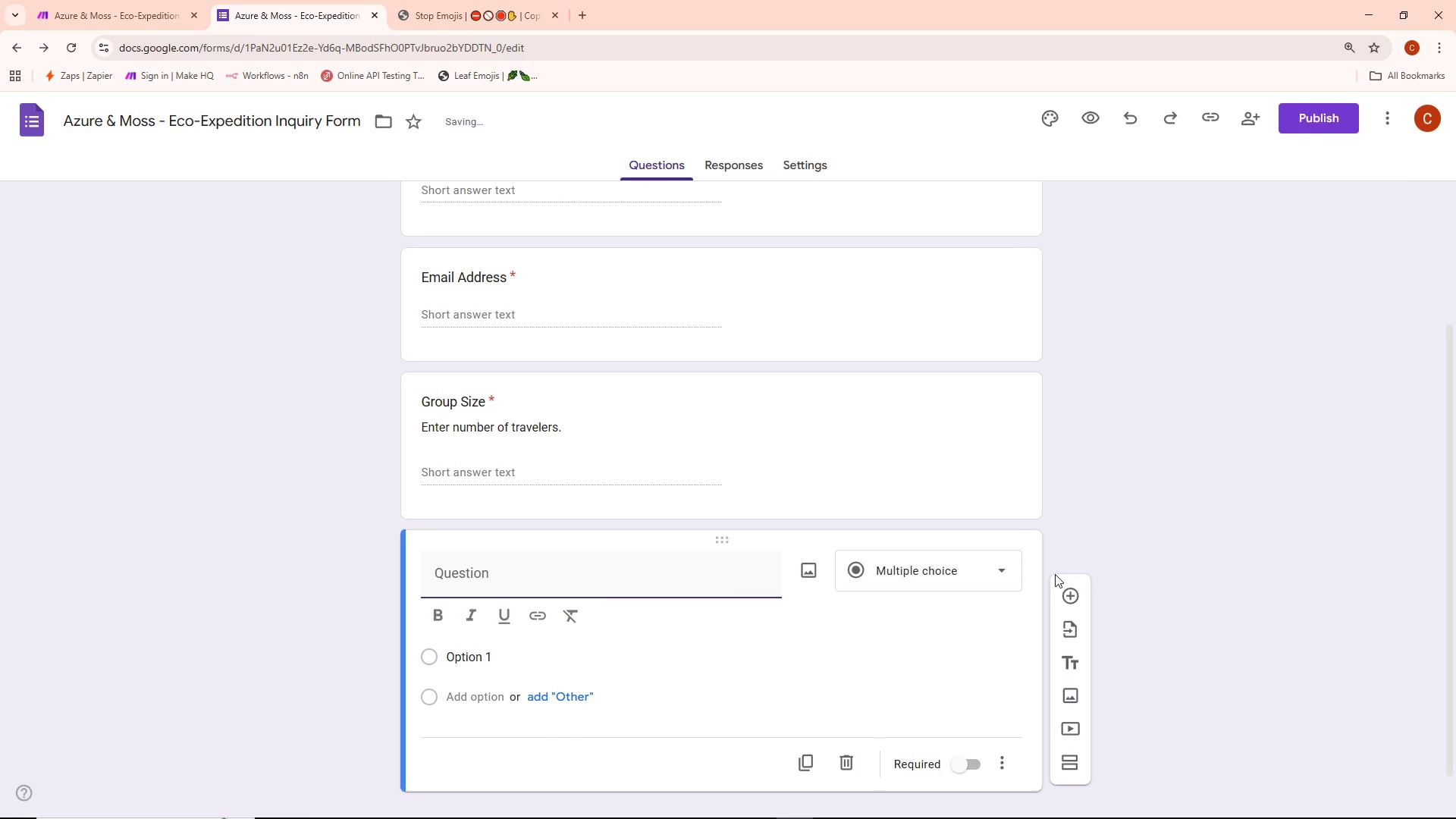 
wait(12.58)
 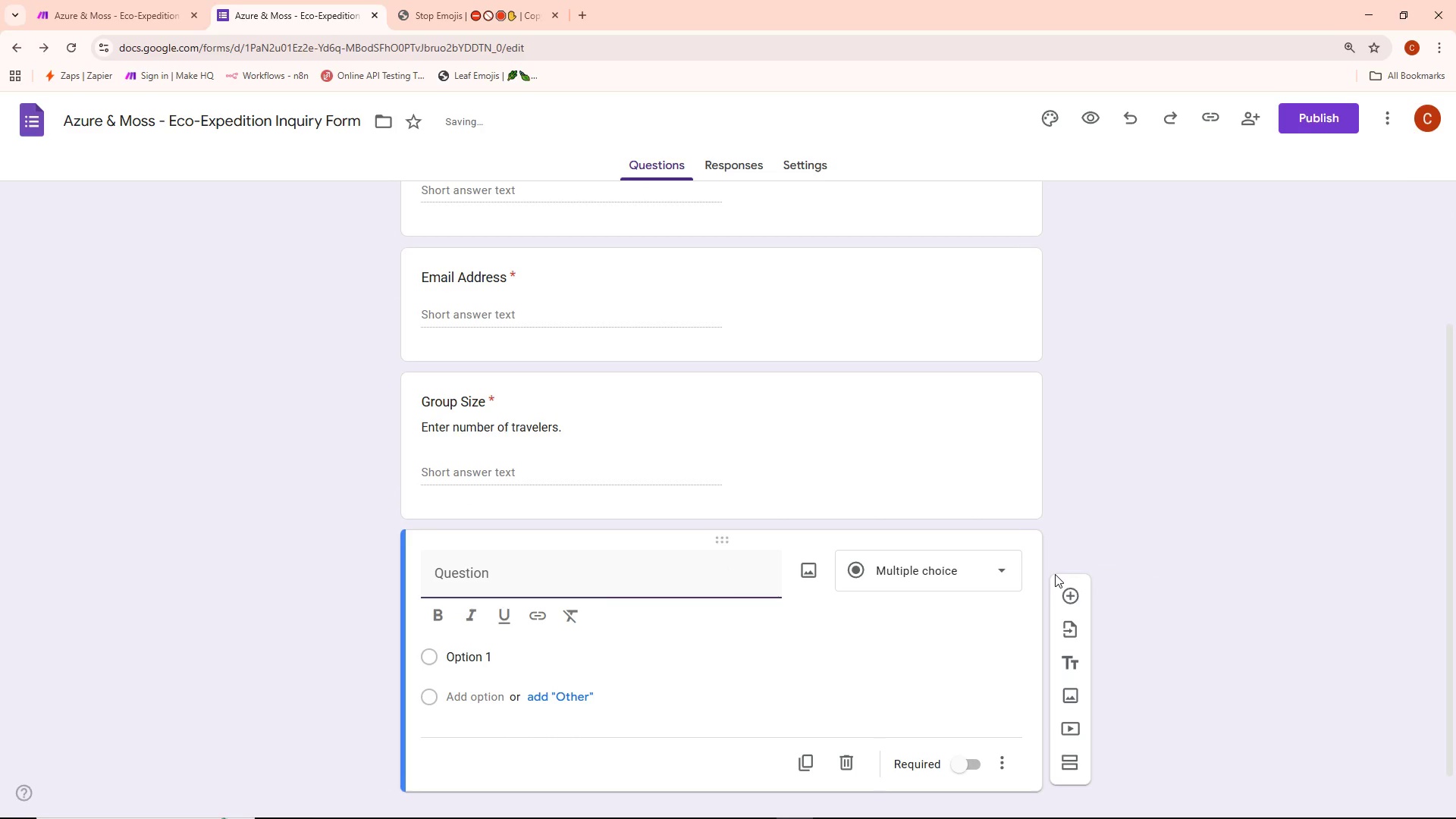 
key(Alt+AltLeft)
 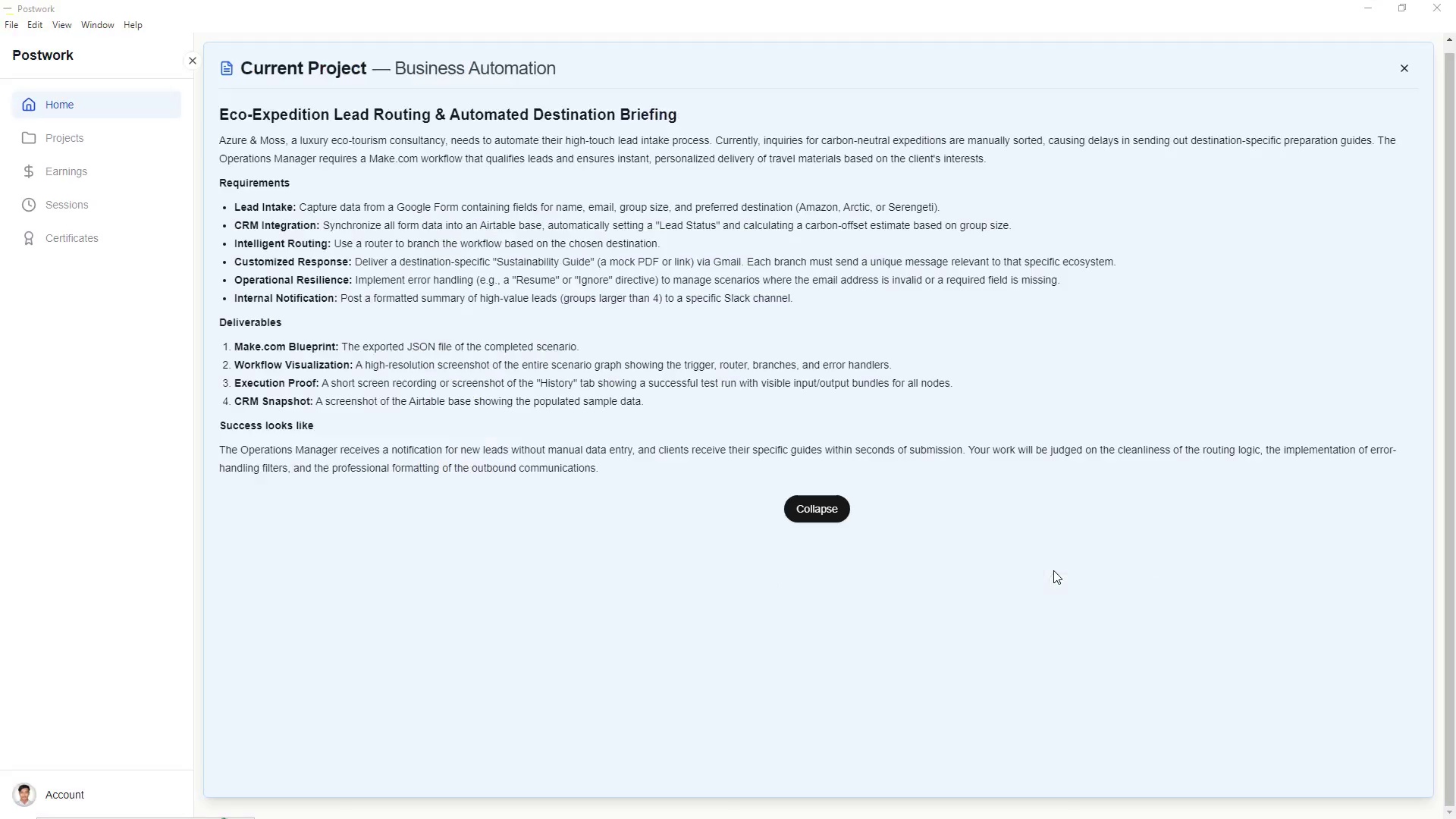 
key(Alt+Tab)